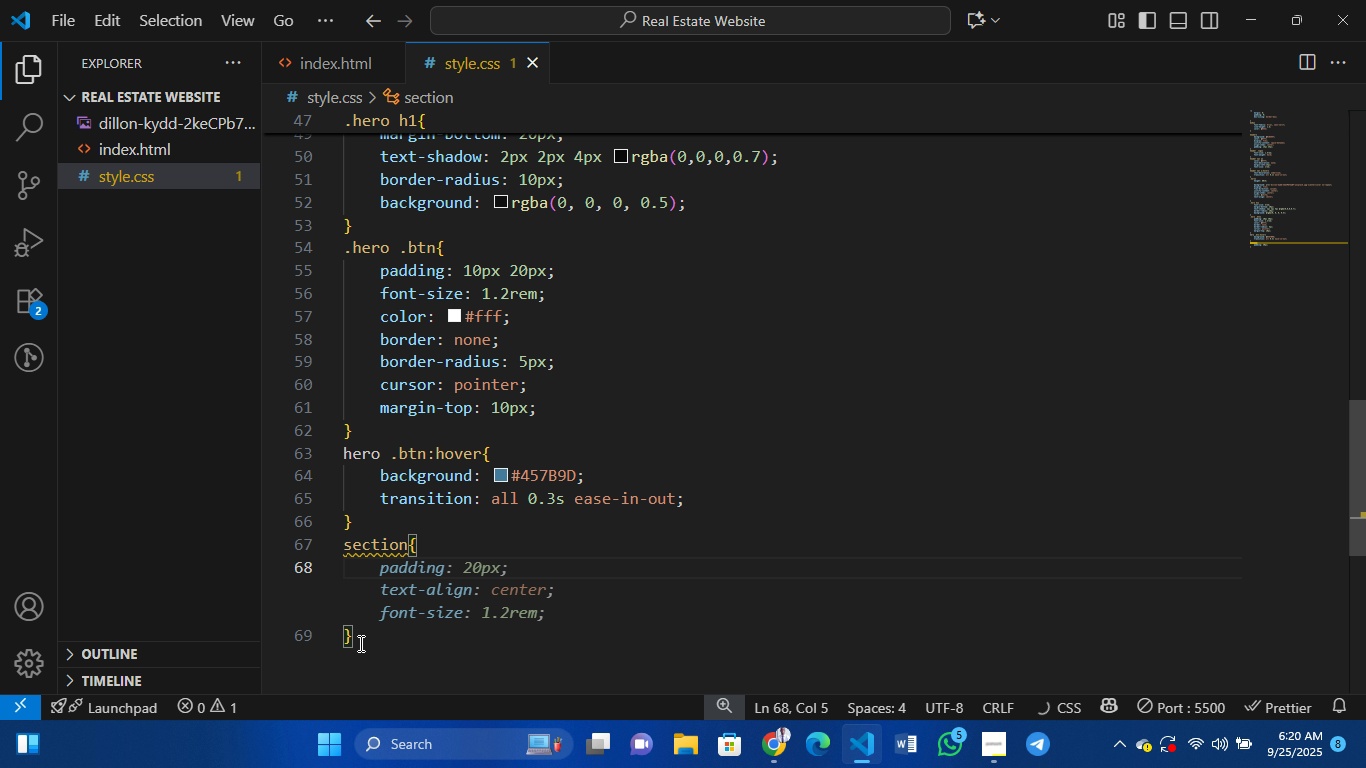 
type(padding)
 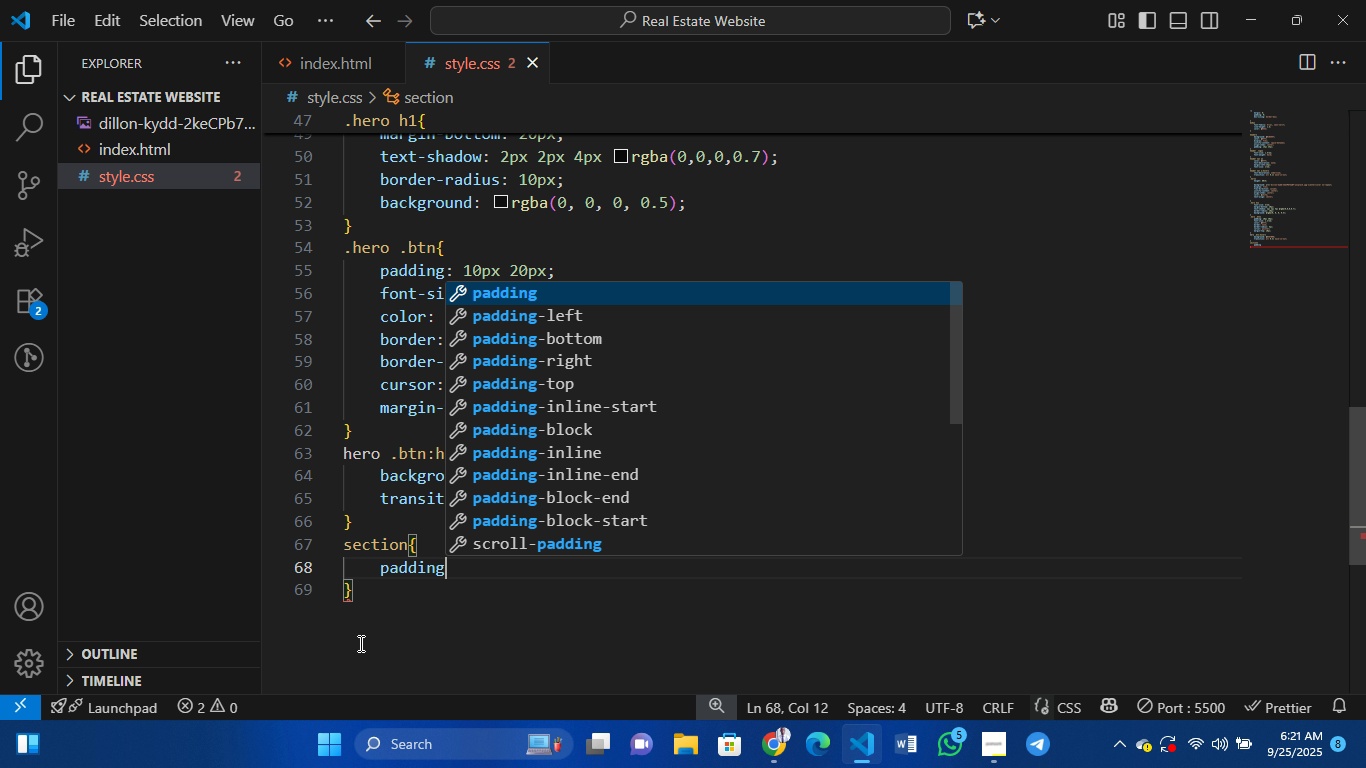 
key(Enter)
 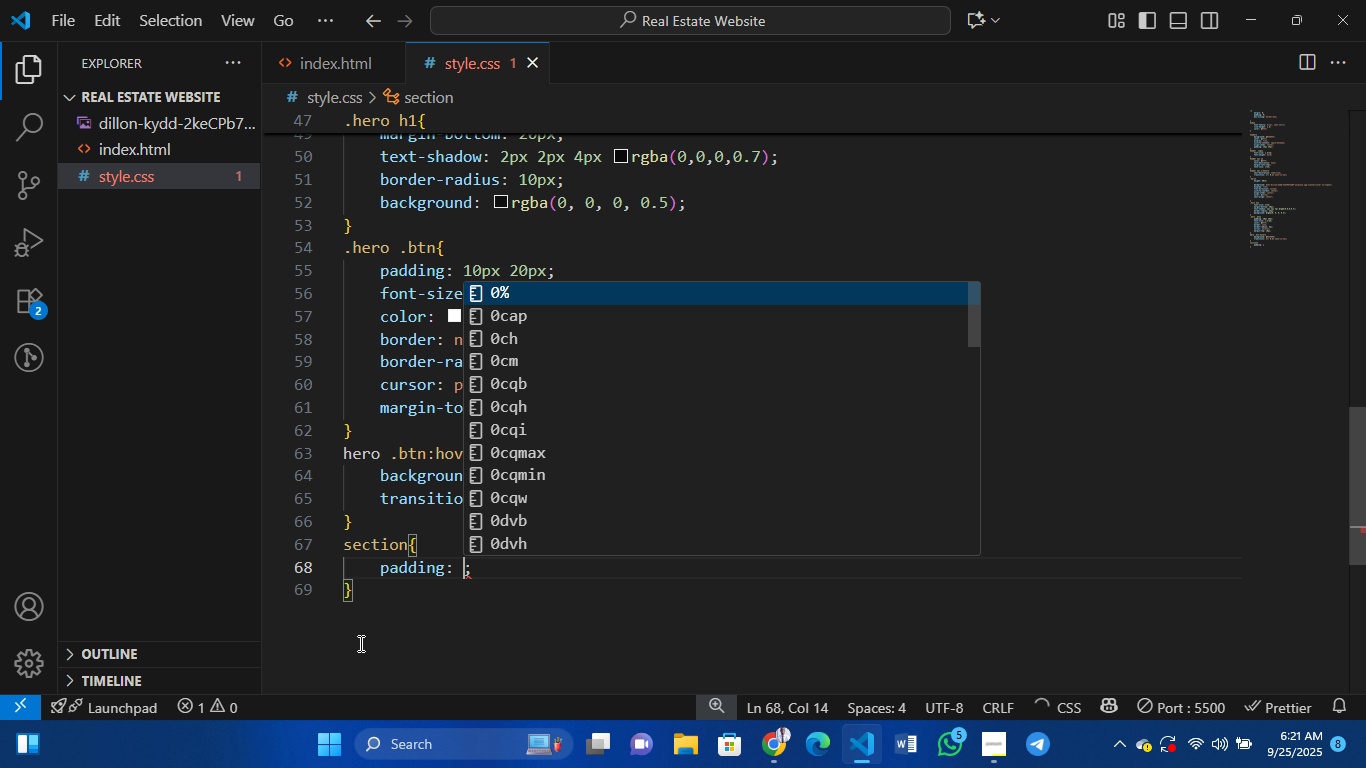 
type(40px 20px)
 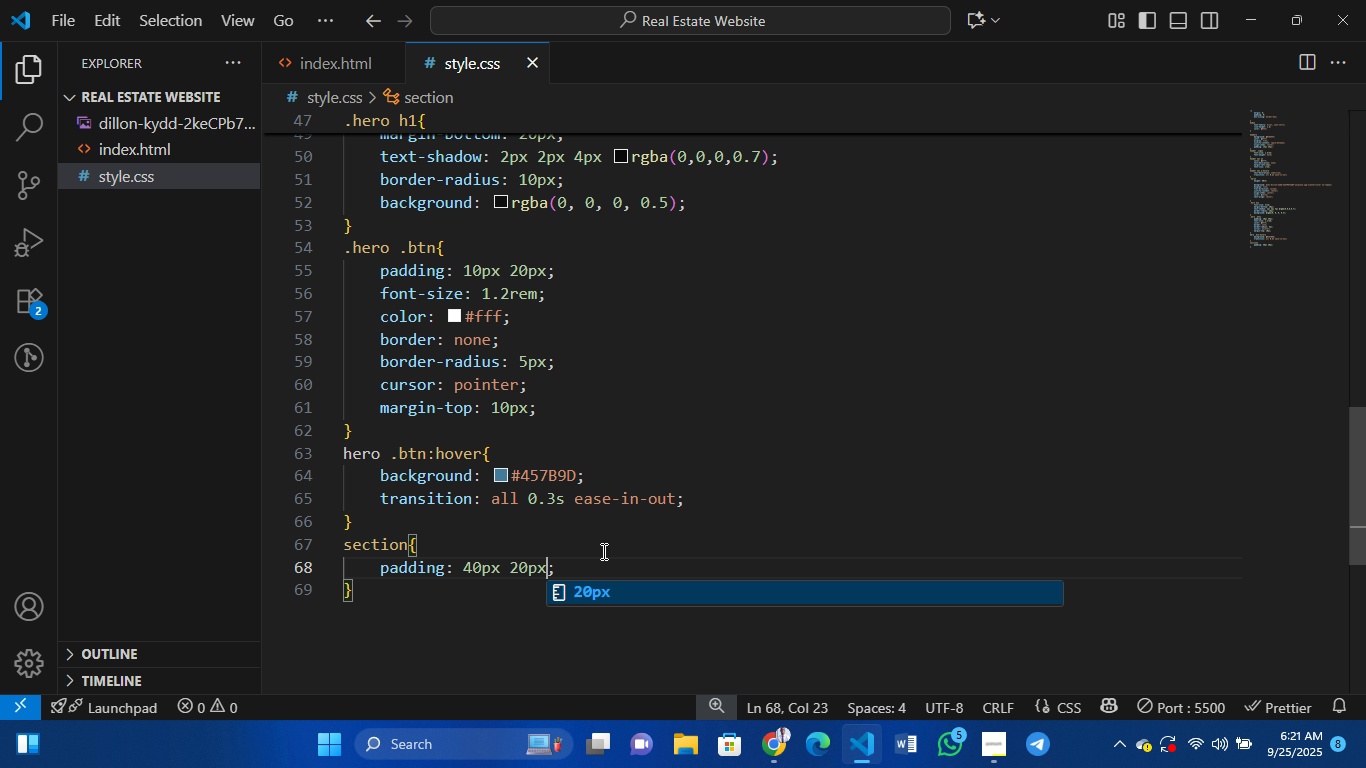 
left_click([586, 573])
 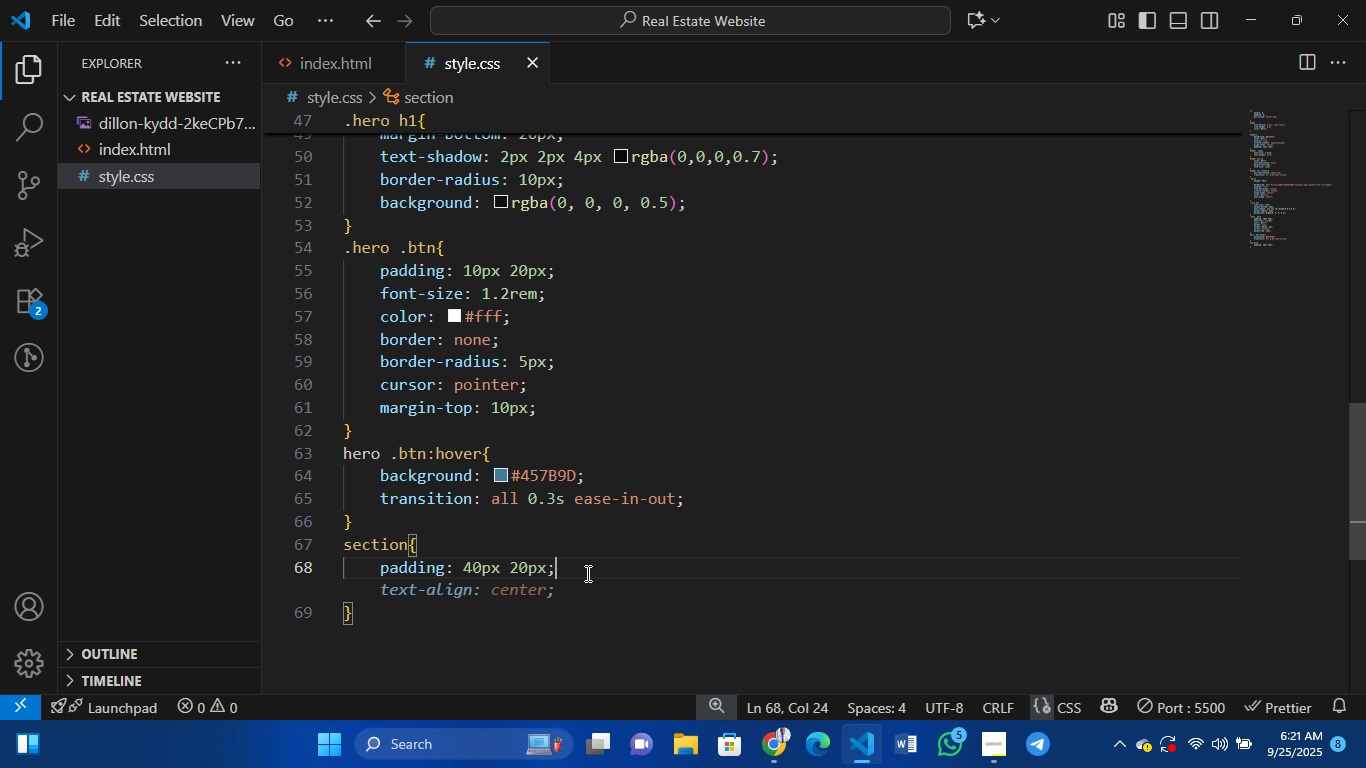 
key(Enter)
 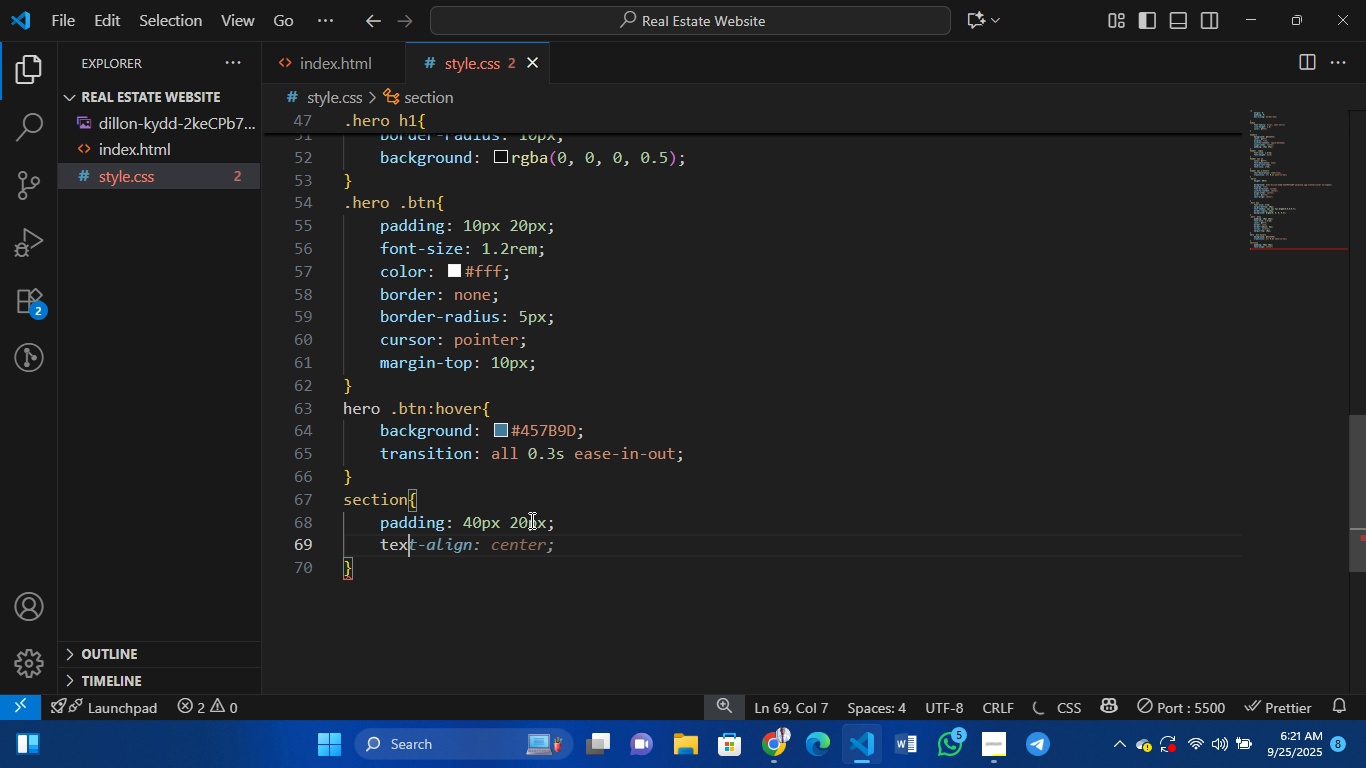 
type(text)
key(Tab)
key(Tab)
 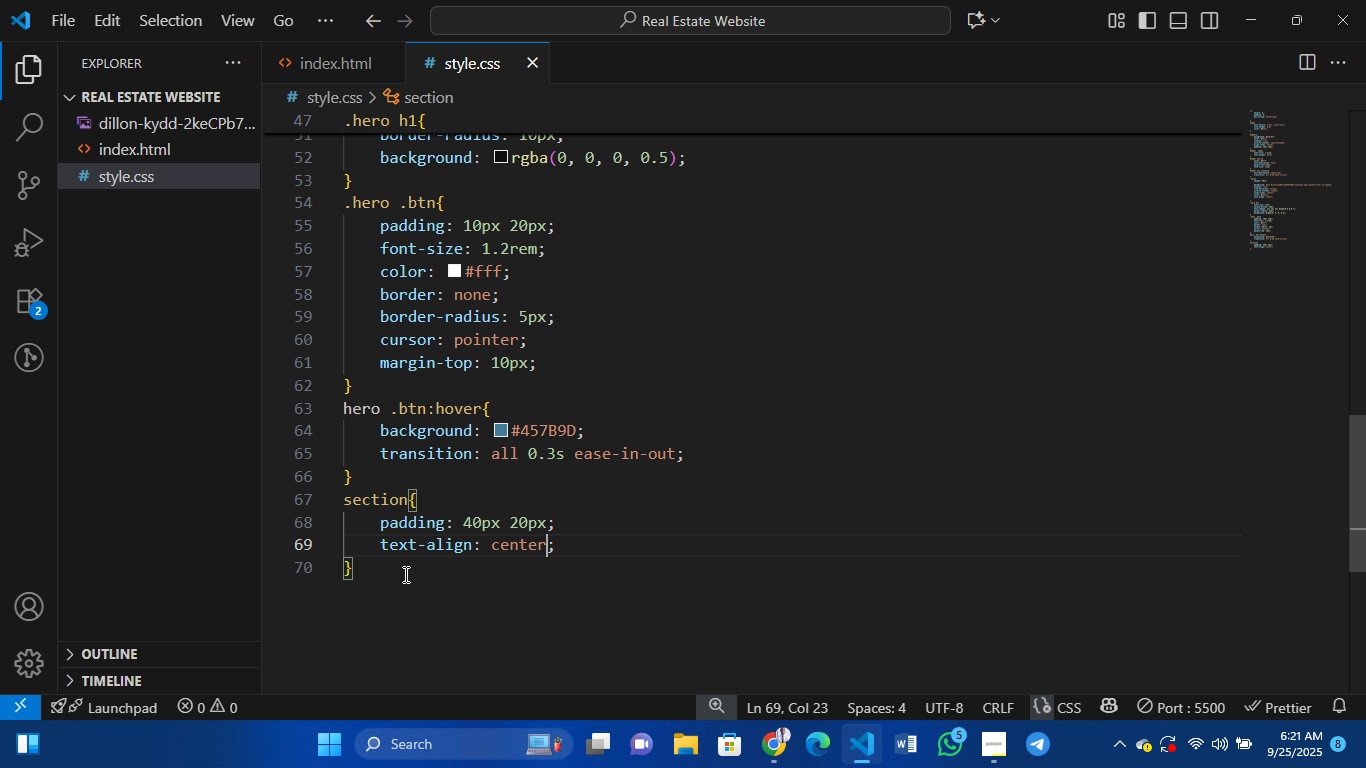 
left_click([396, 574])
 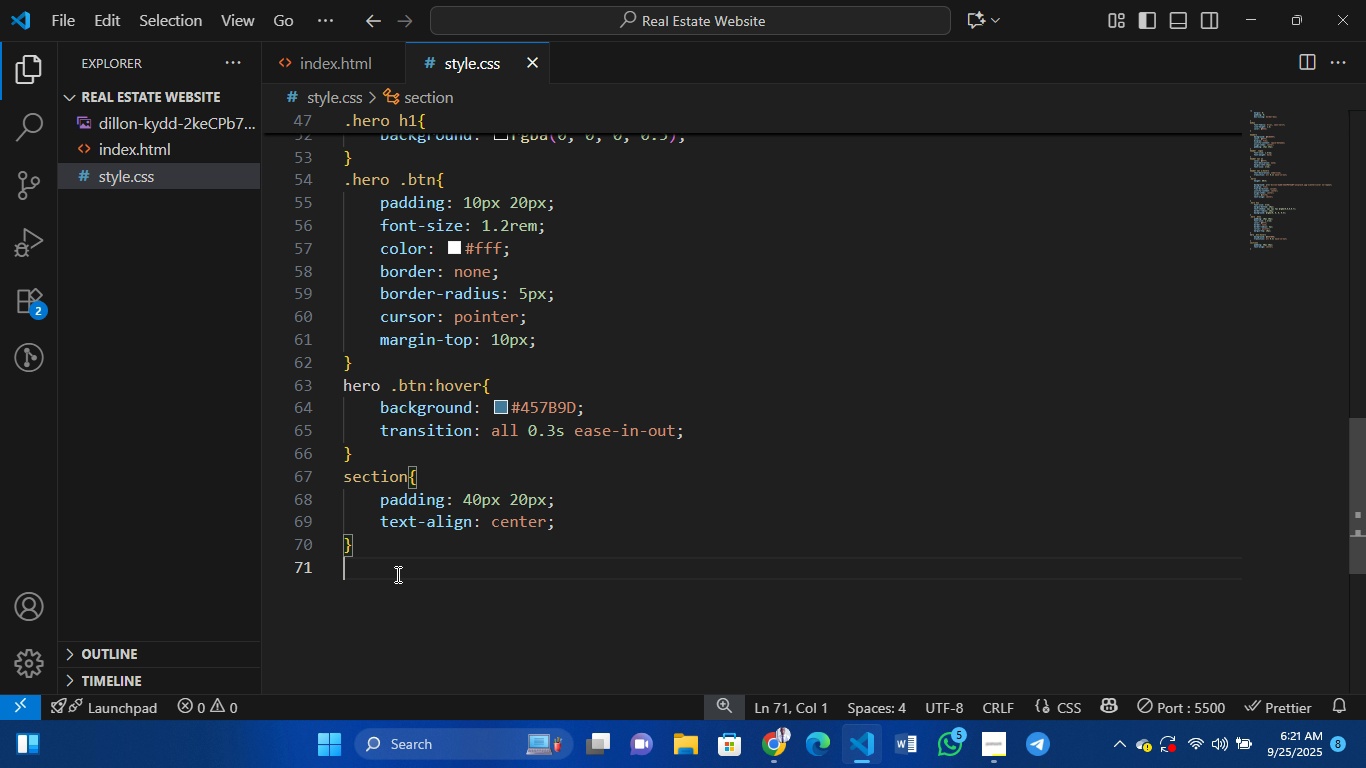 
key(Enter)
 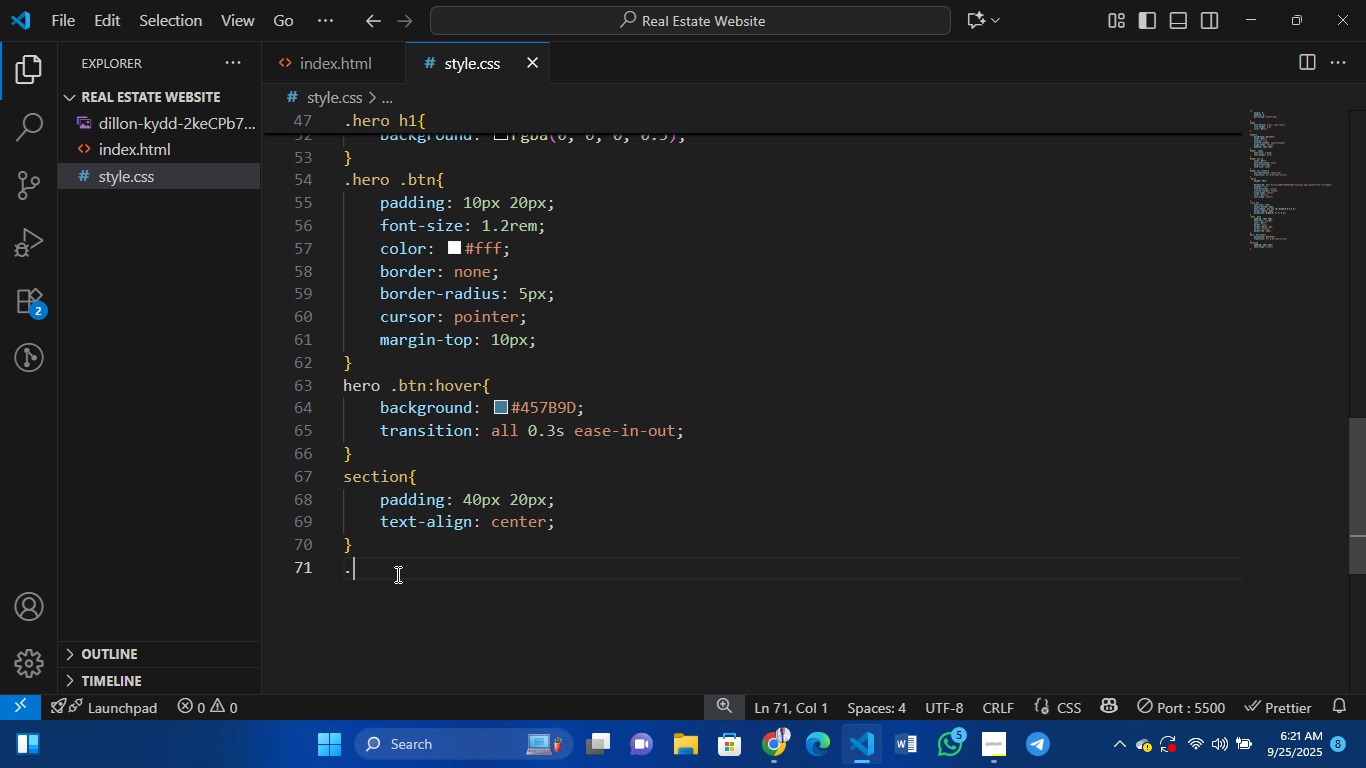 
type(.serices .serc)
key(Backspace)
type(ices-card{)
 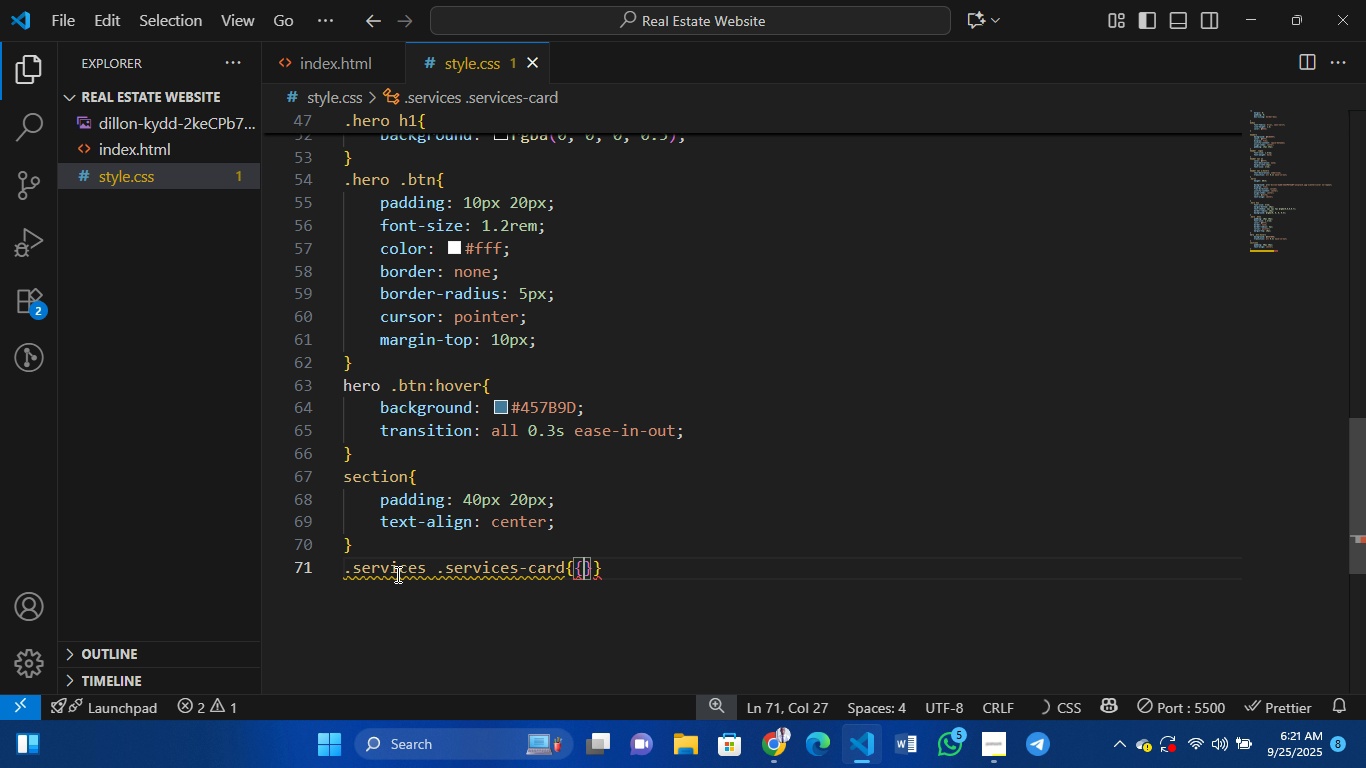 
hold_key(key=V, duration=5.62)
 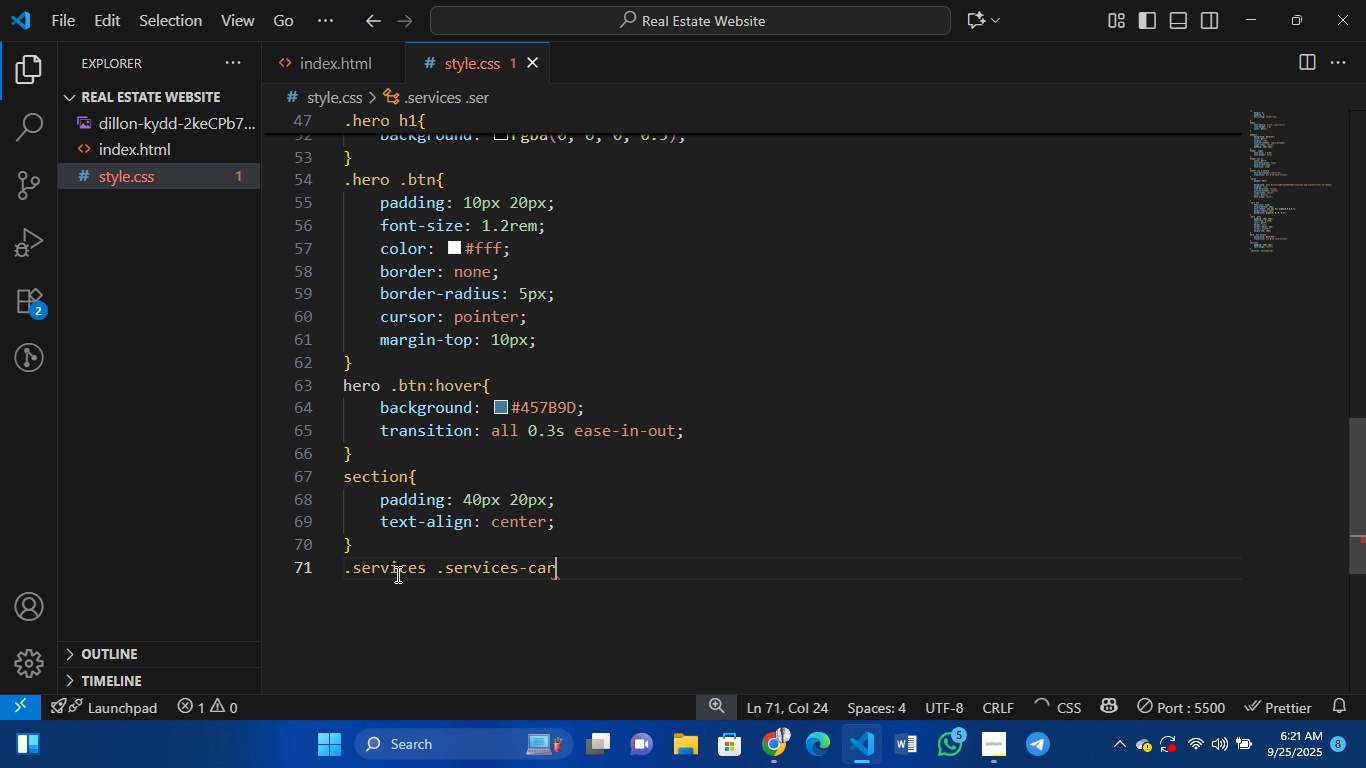 
key(Control+Z)
 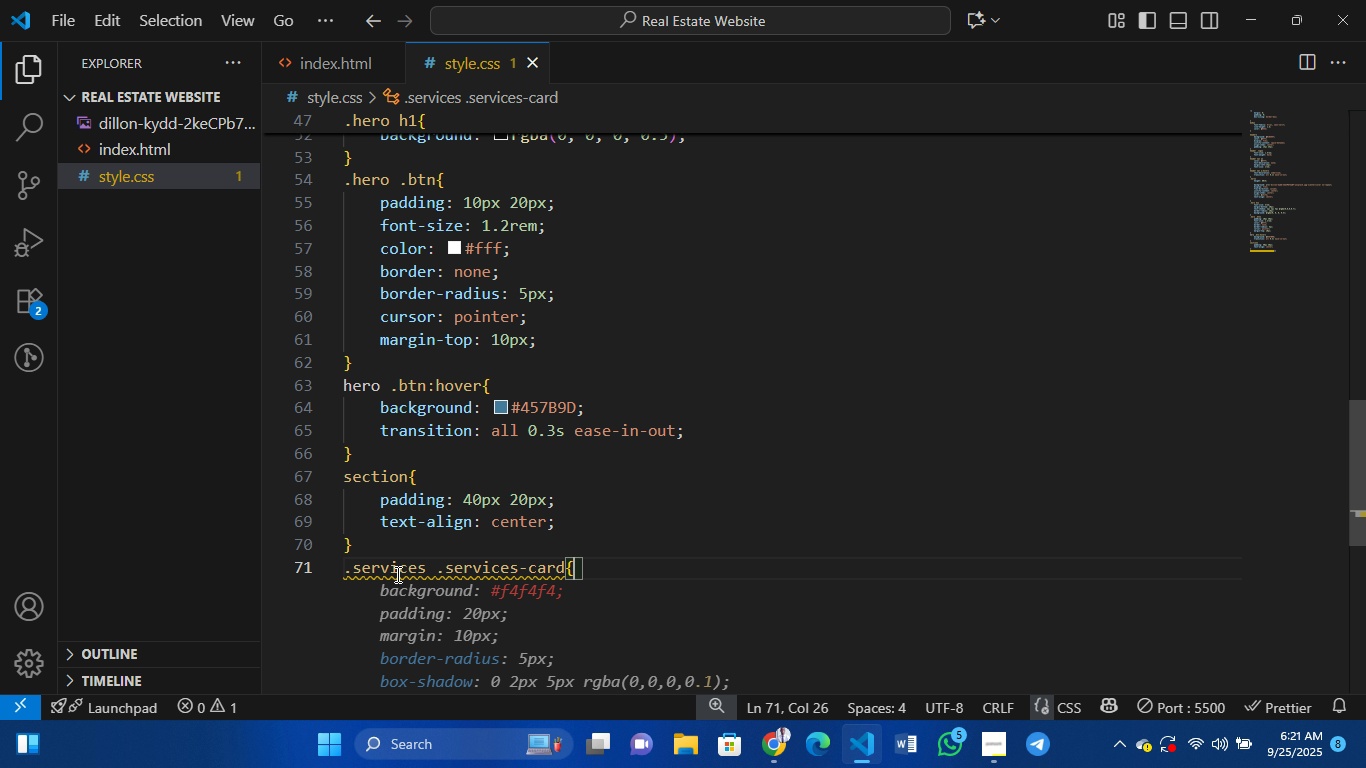 
key(Shift+BracketRight)
 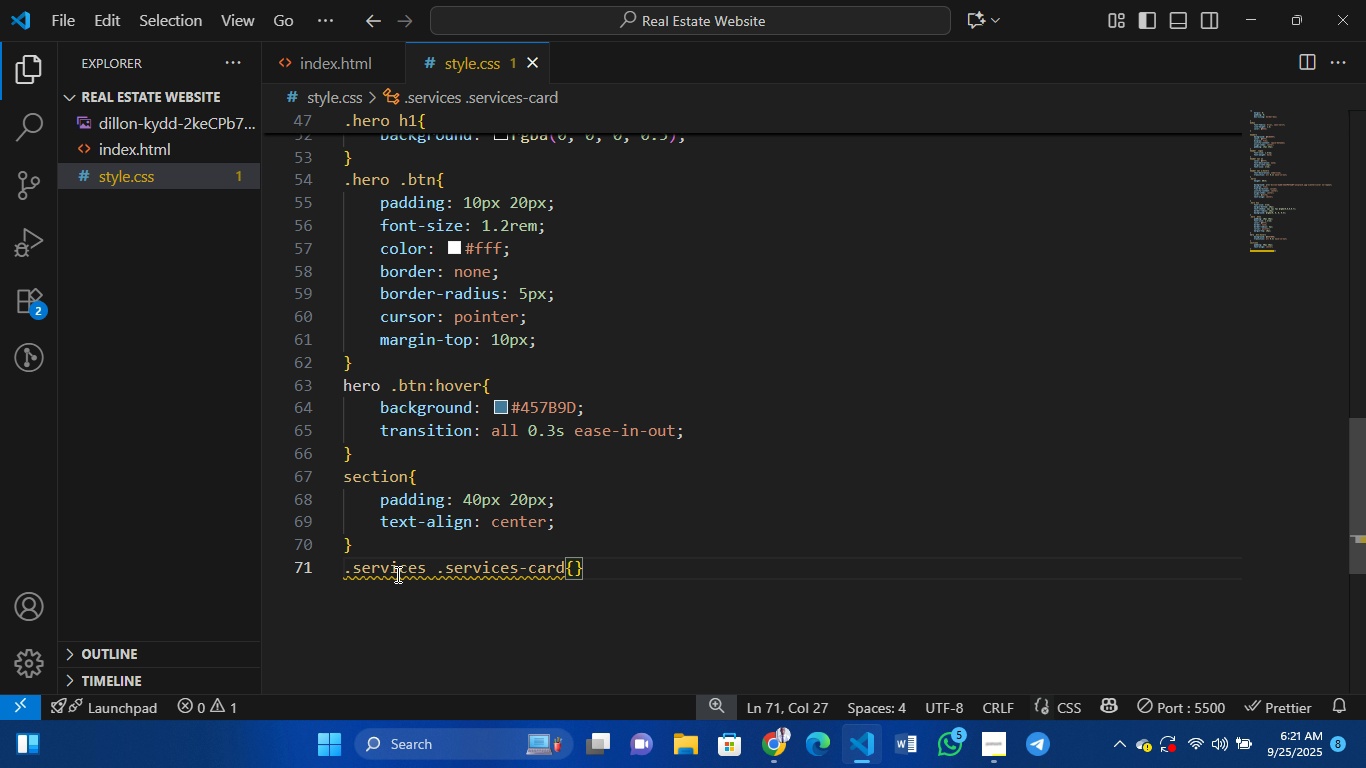 
key(ArrowLeft)
 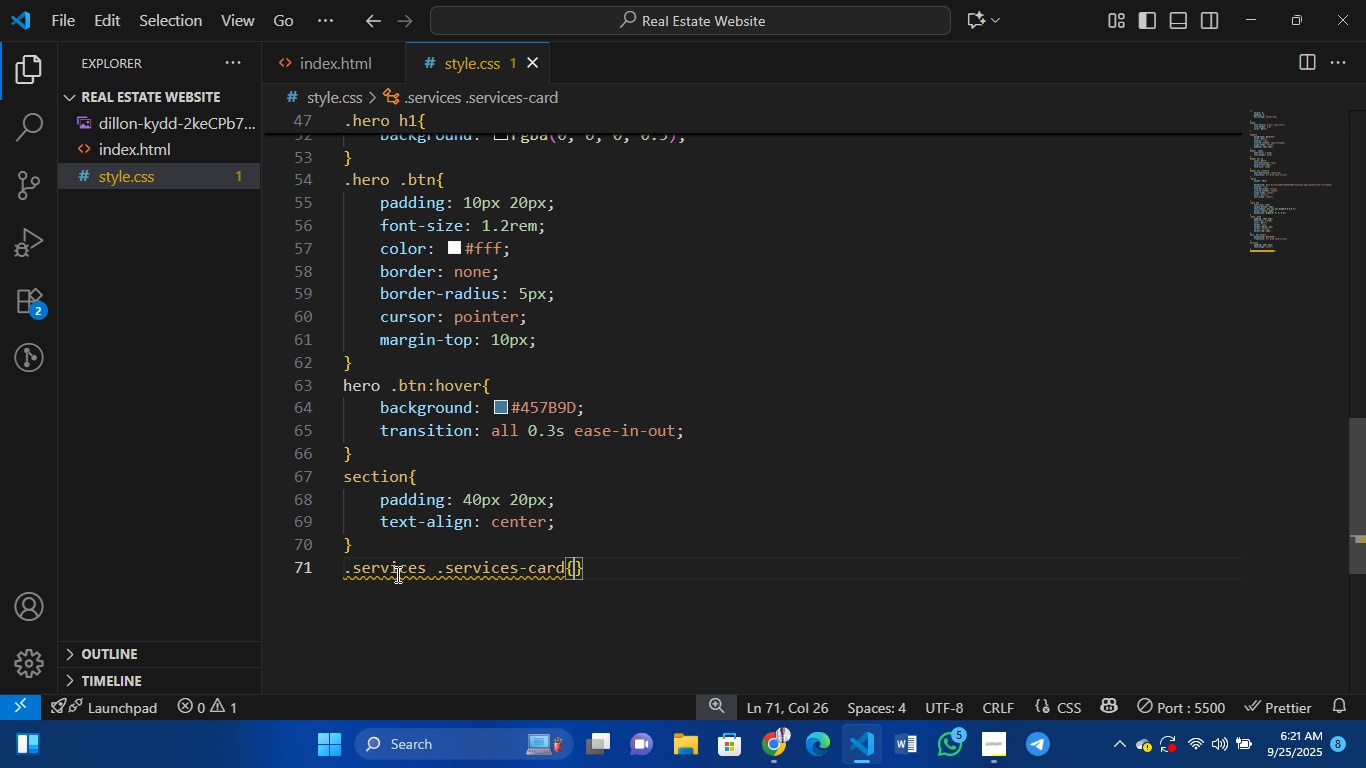 
hold_key(key=Enter, duration=0.31)
 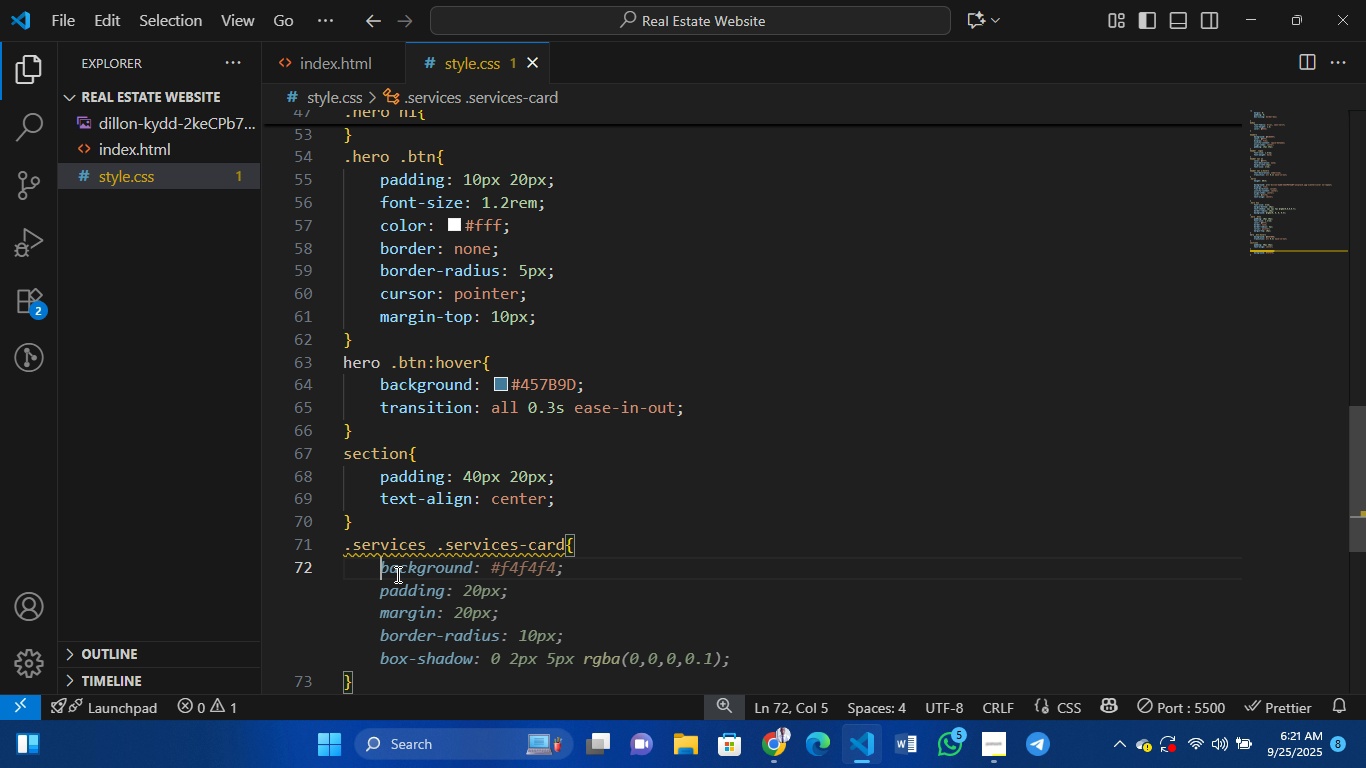 
type(dispaly)
 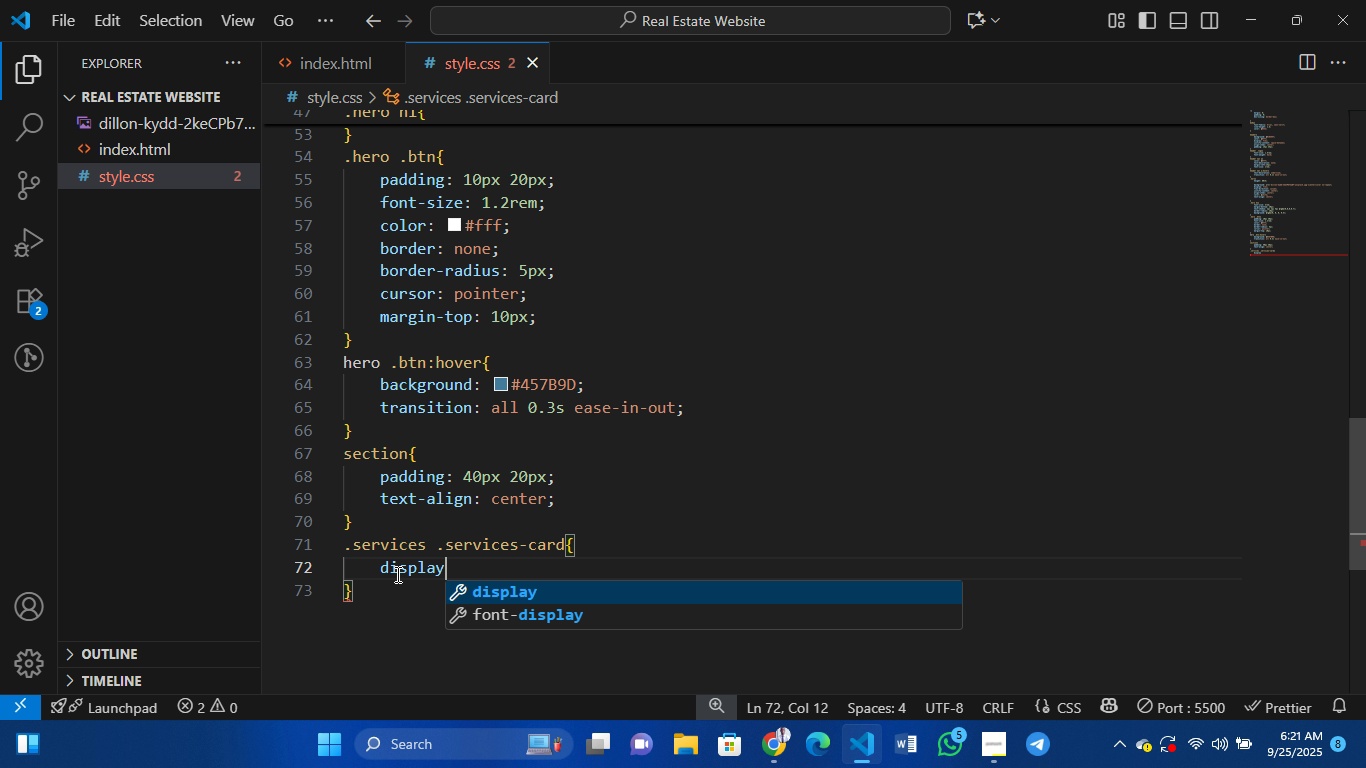 
key(Enter)
 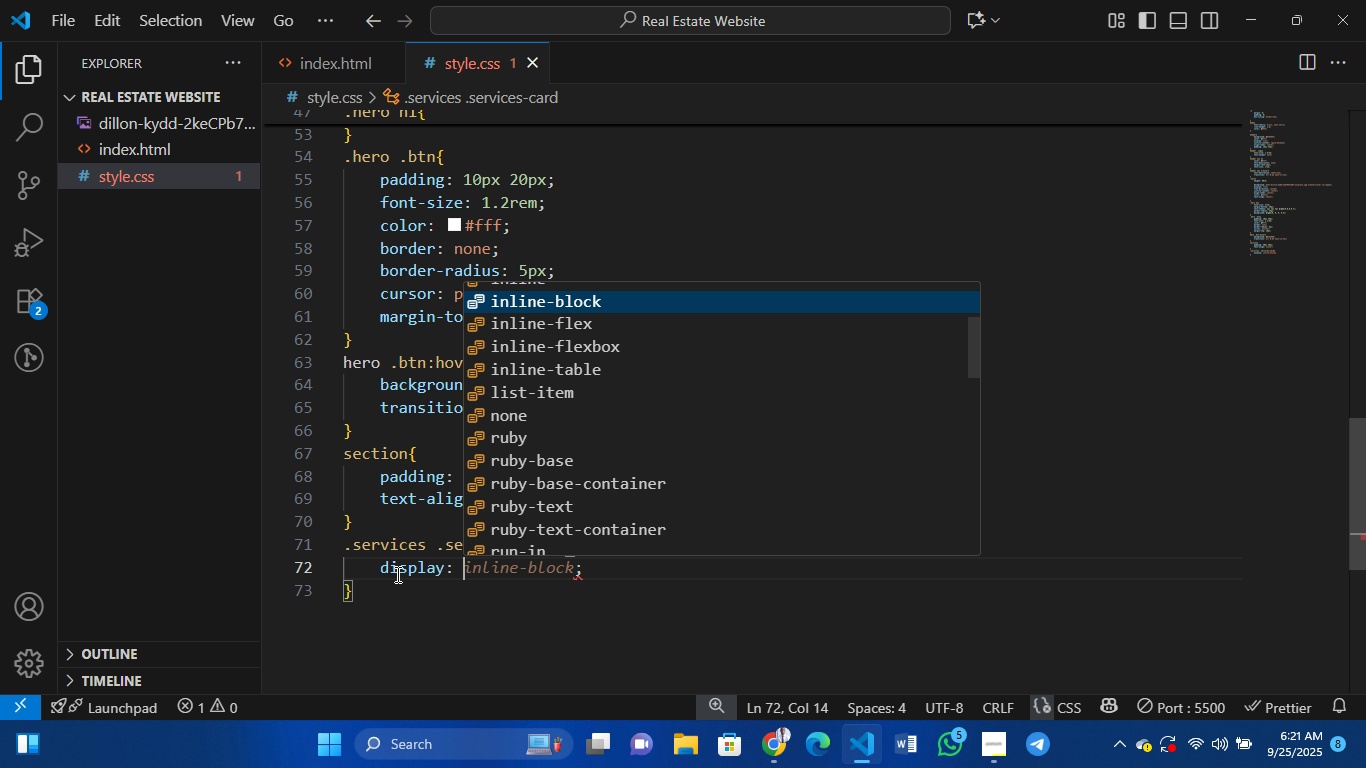 
type(grid)
 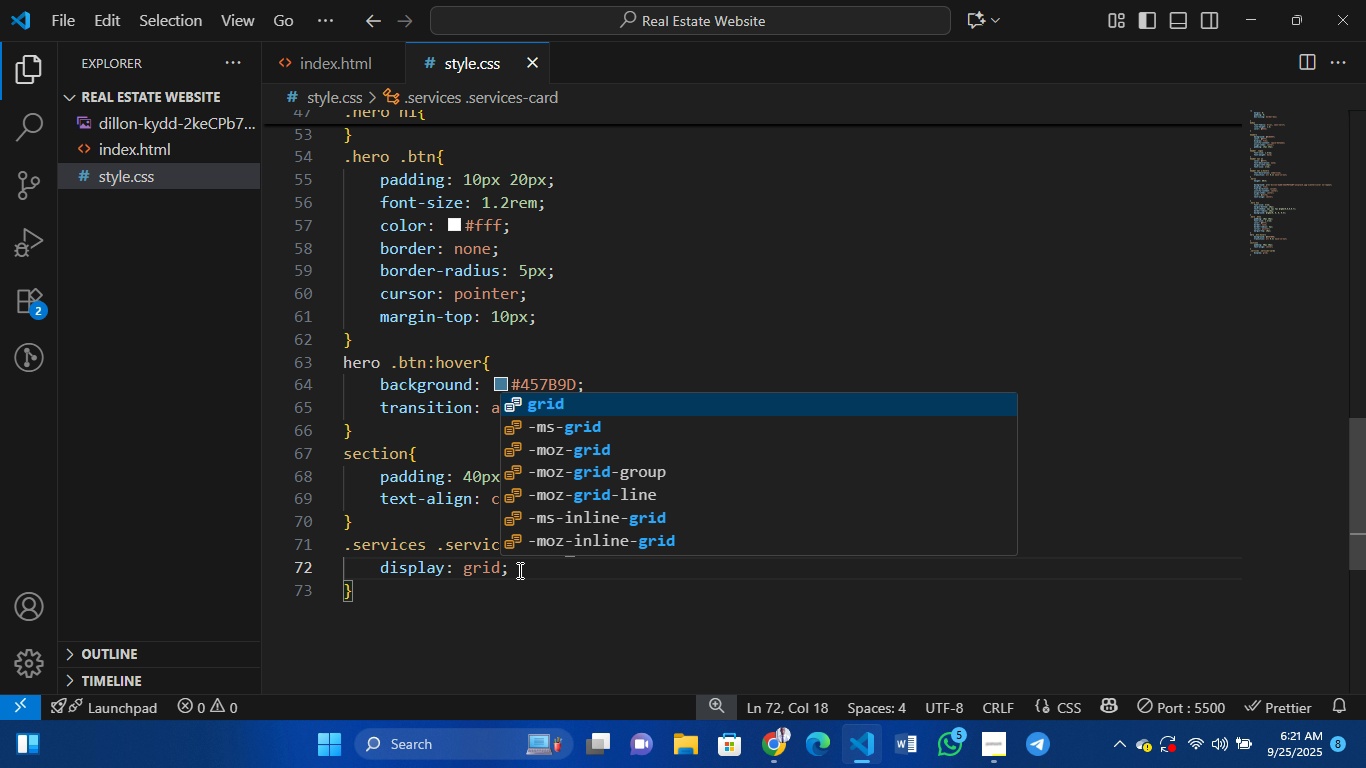 
left_click([520, 570])
 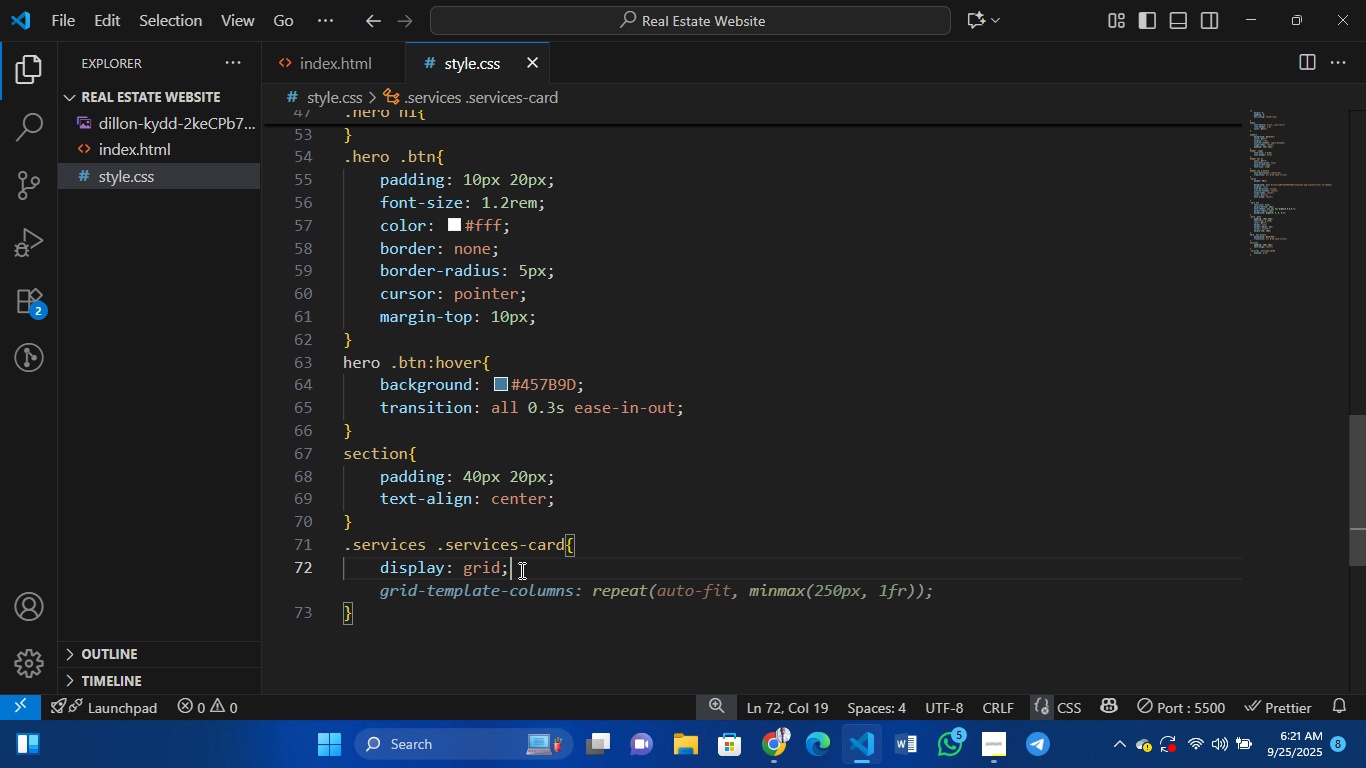 
key(Enter)
 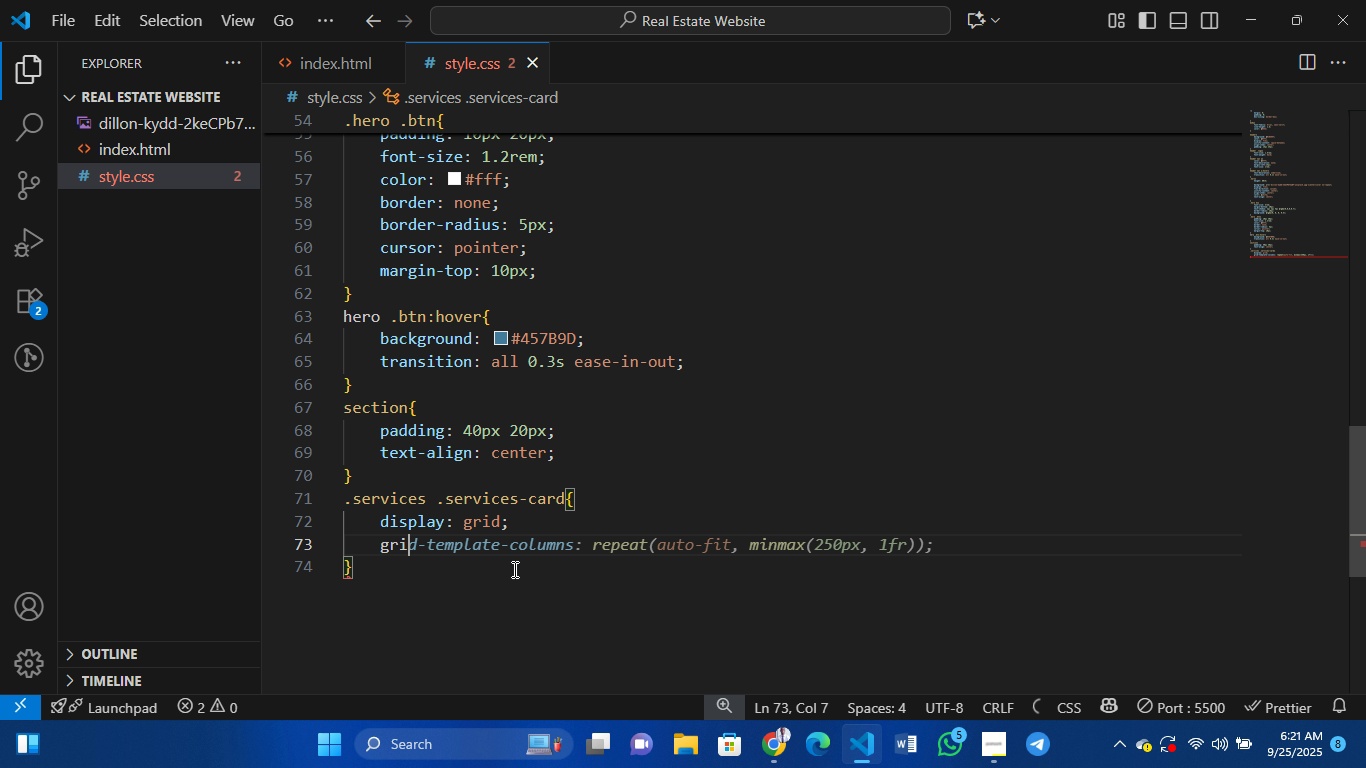 
type(grid-template-col)
 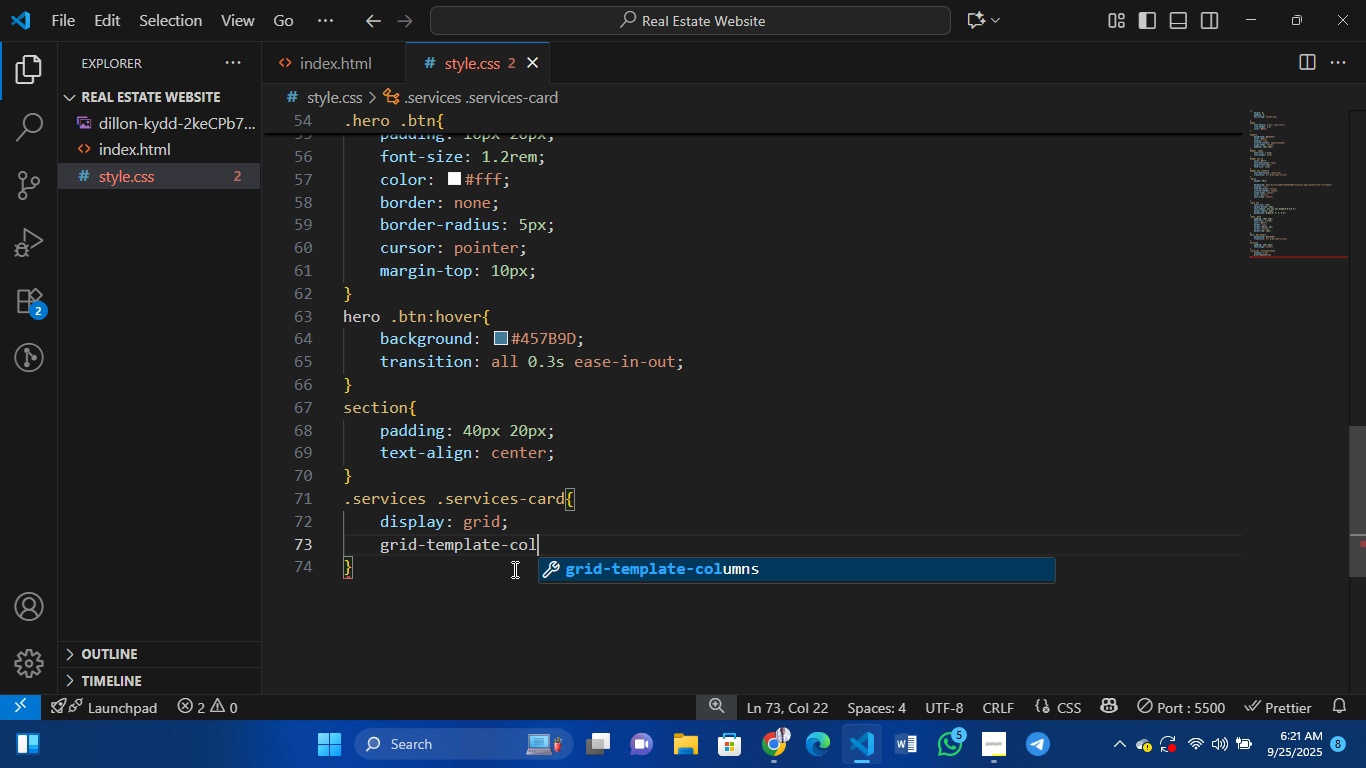 
key(Enter)
 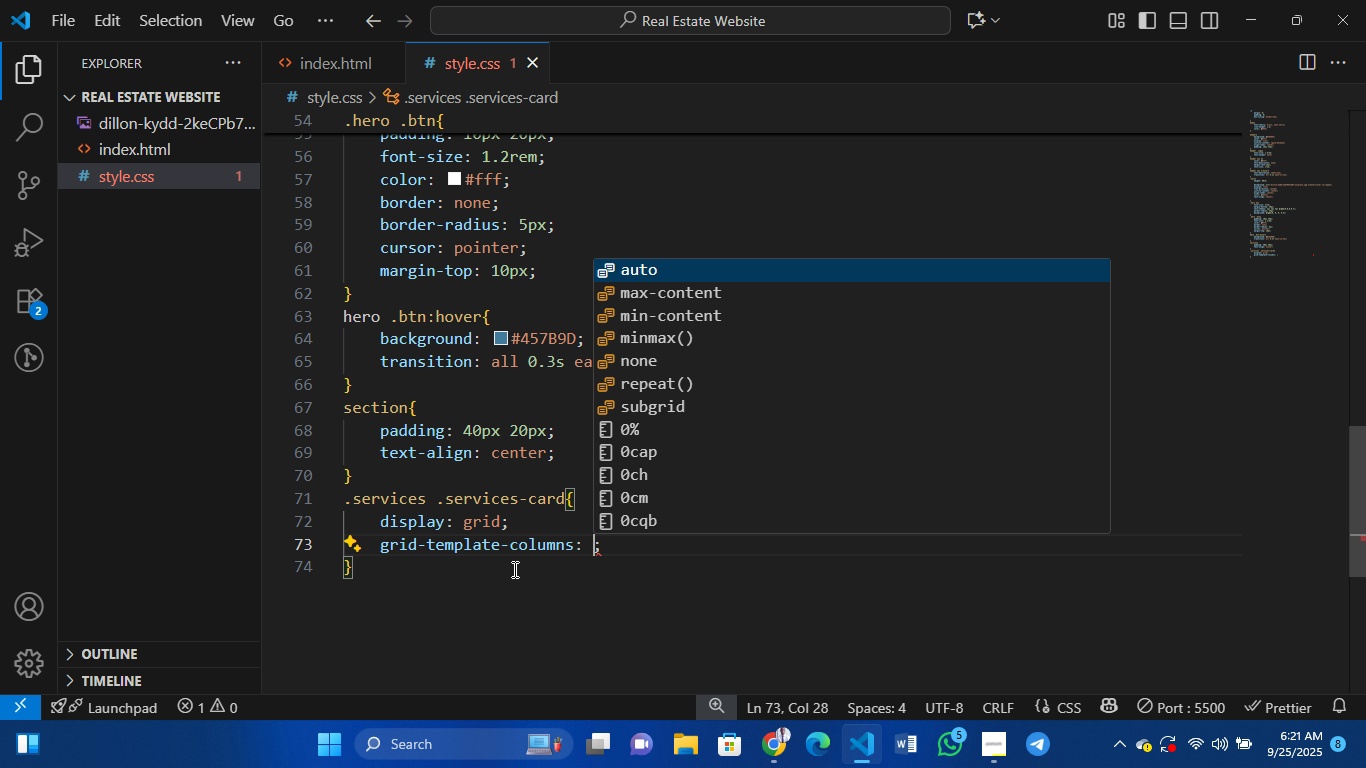 
type(re)
 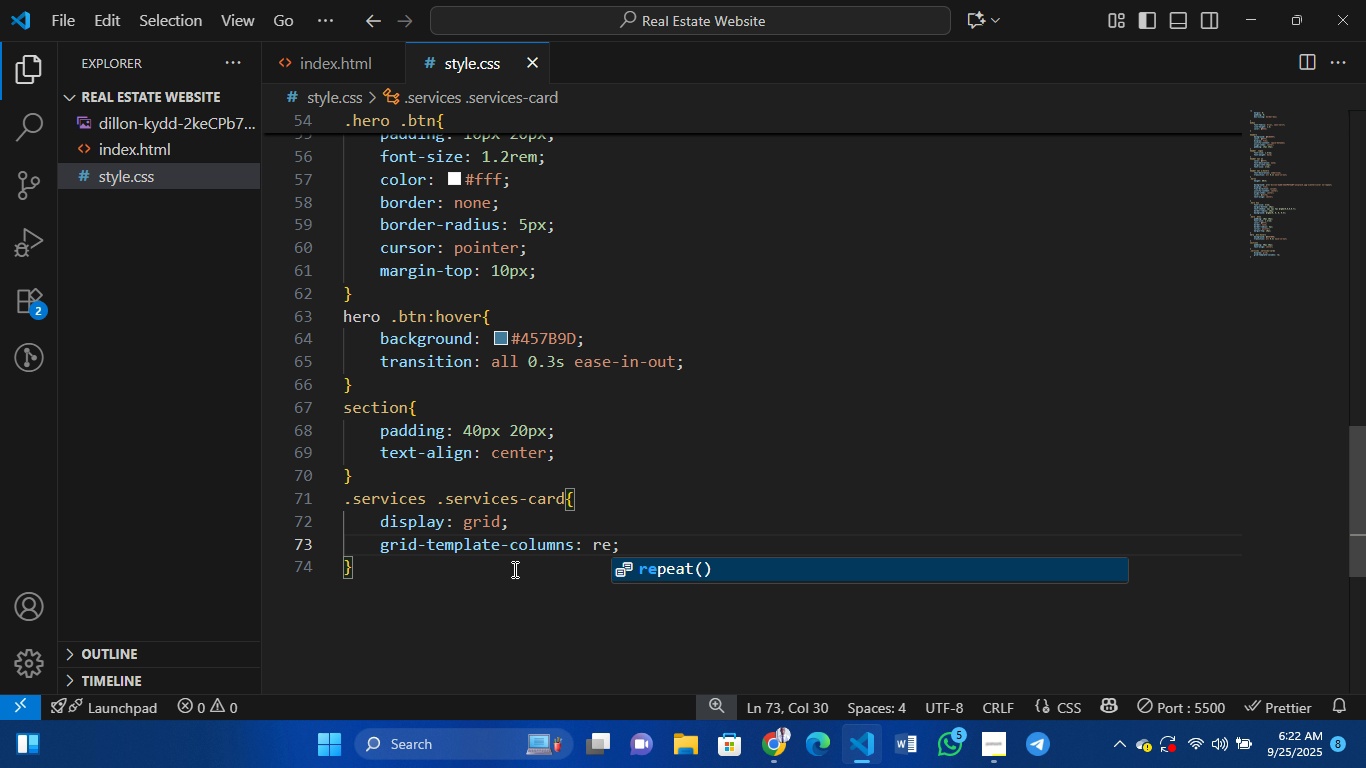 
key(Enter)
 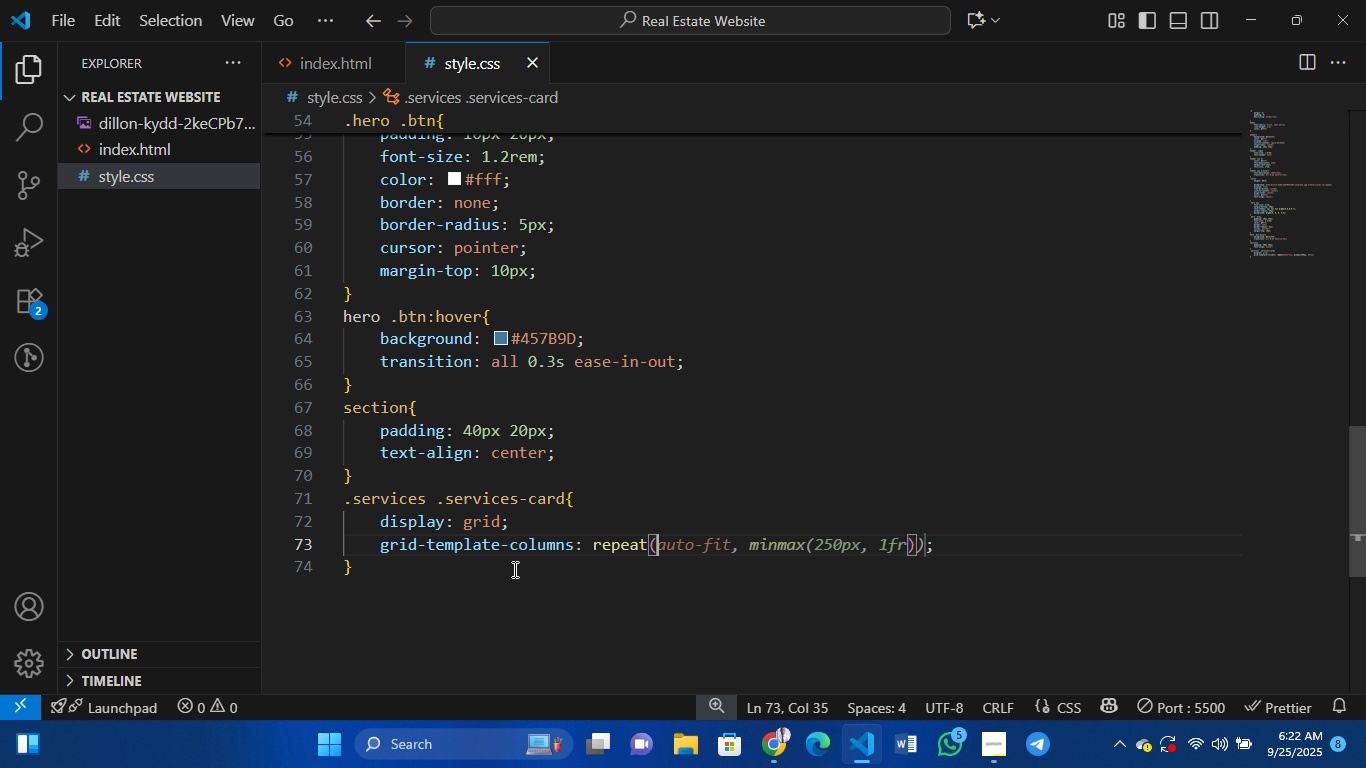 
key(Tab)
 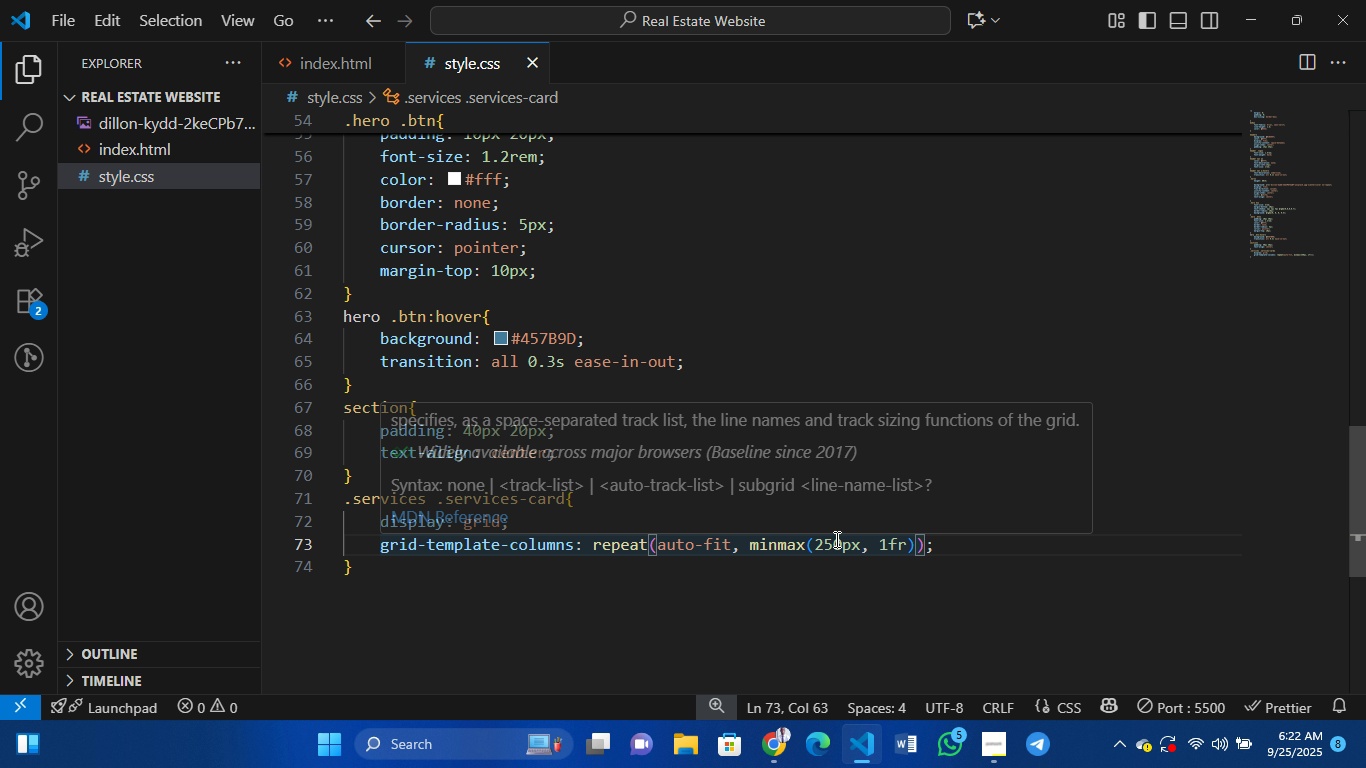 
left_click([835, 540])
 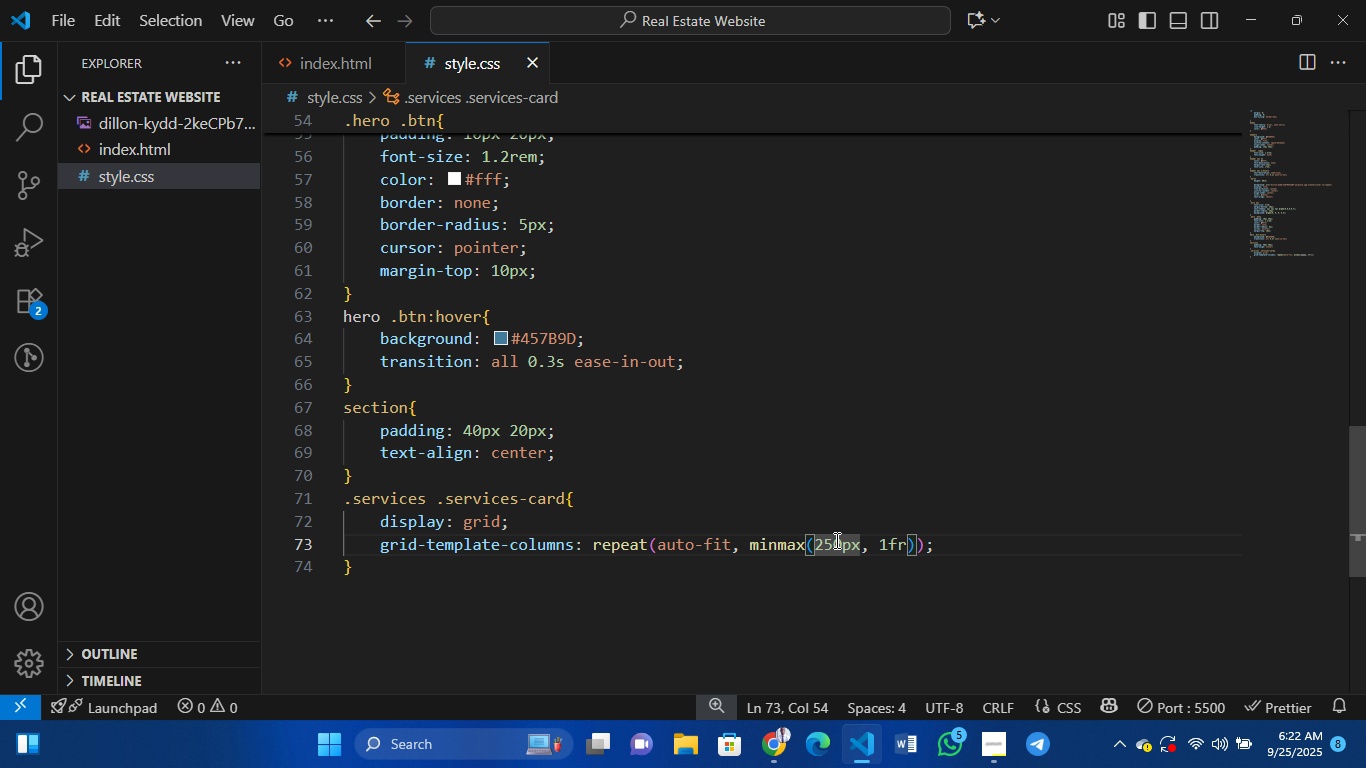 
key(Backspace)
 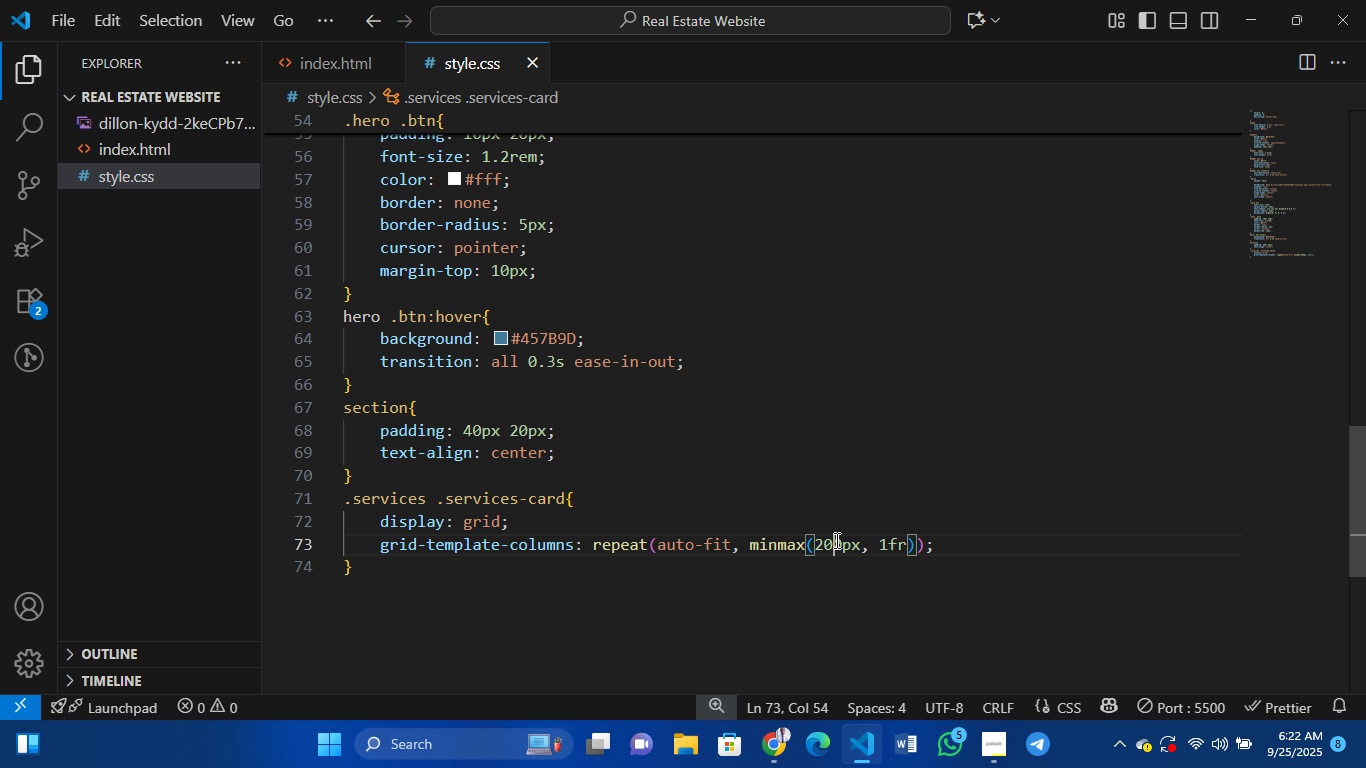 
key(0)
 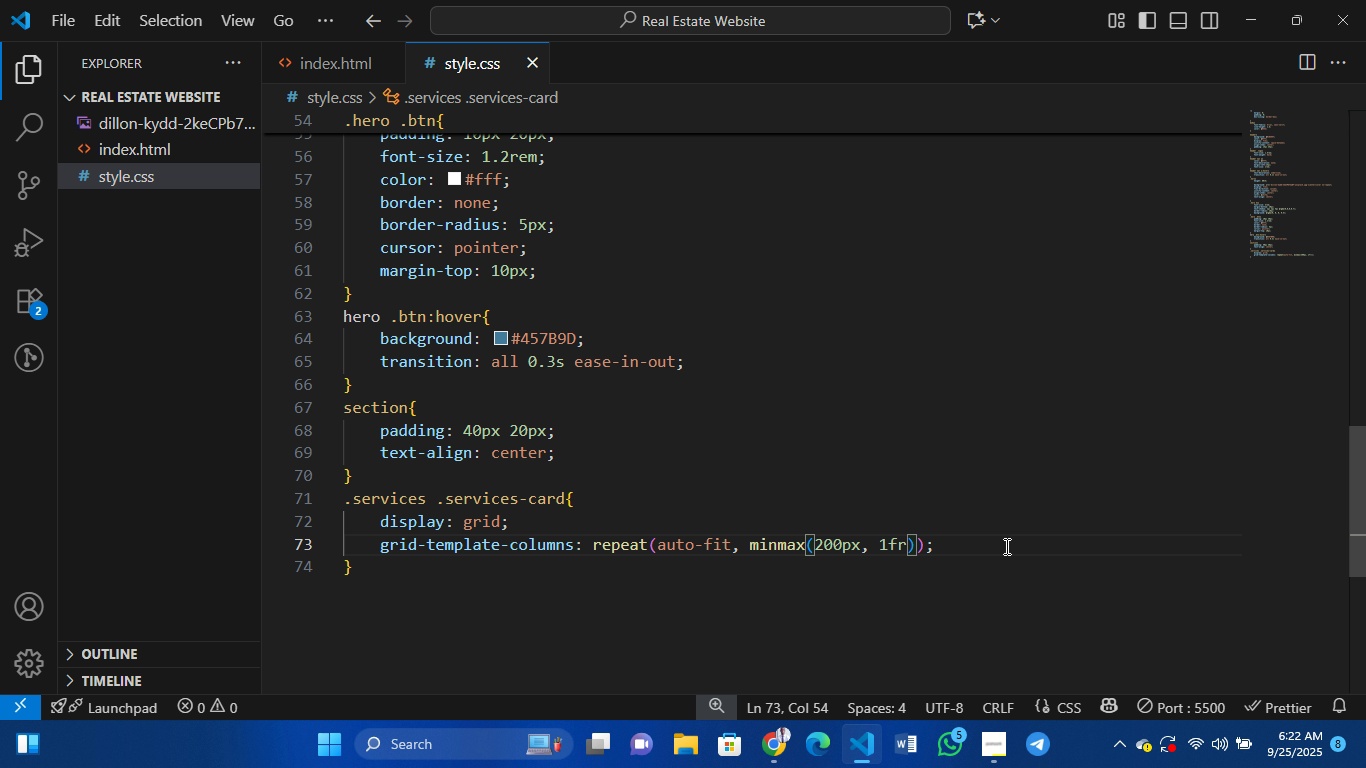 
left_click([995, 546])
 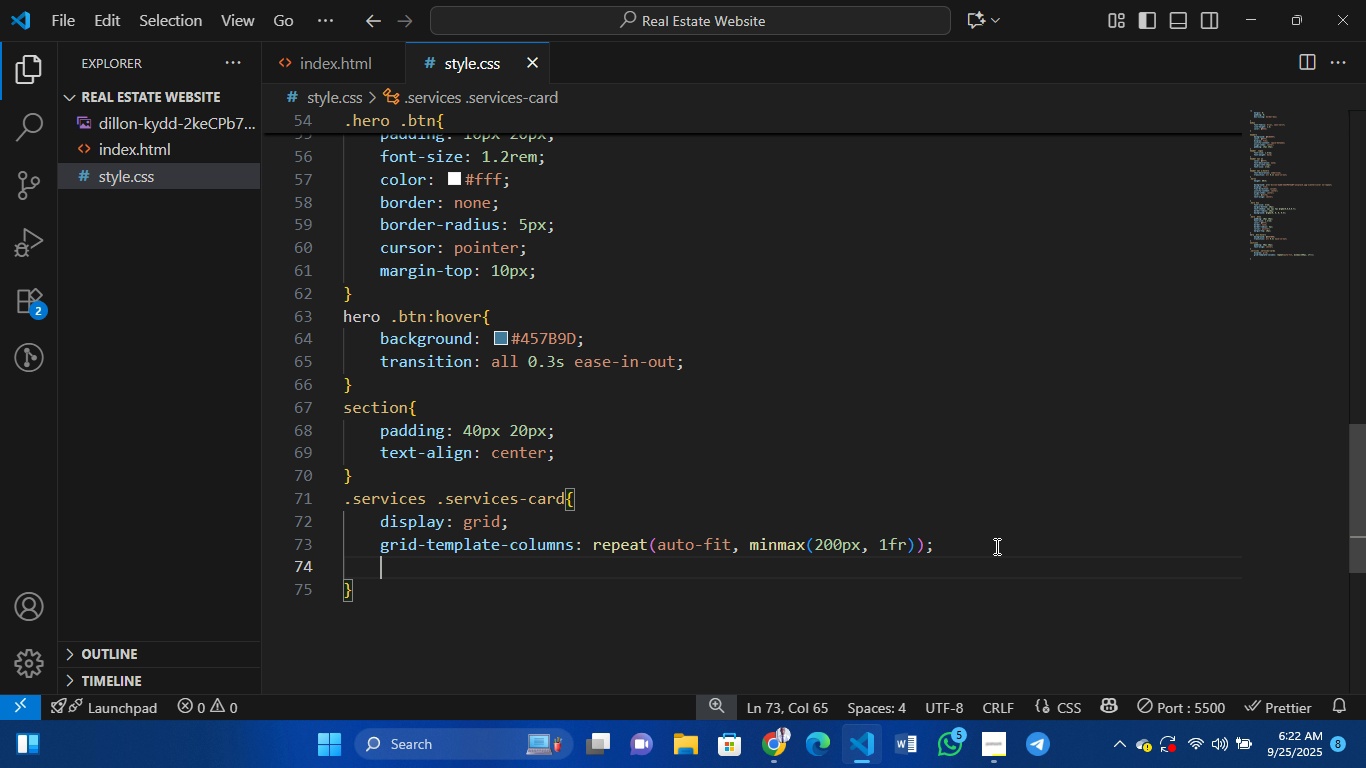 
key(Enter)
 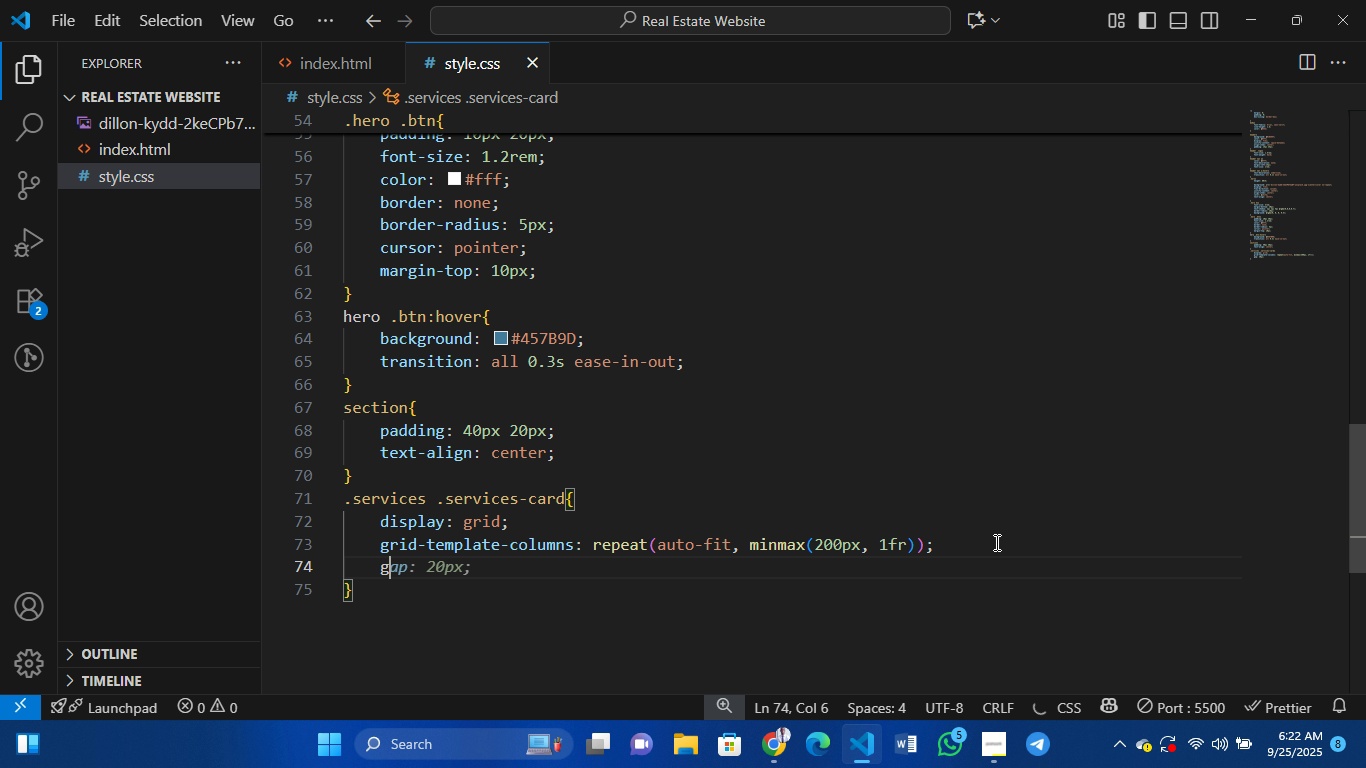 
type(gap)
key(Tab)
key(Tab)
 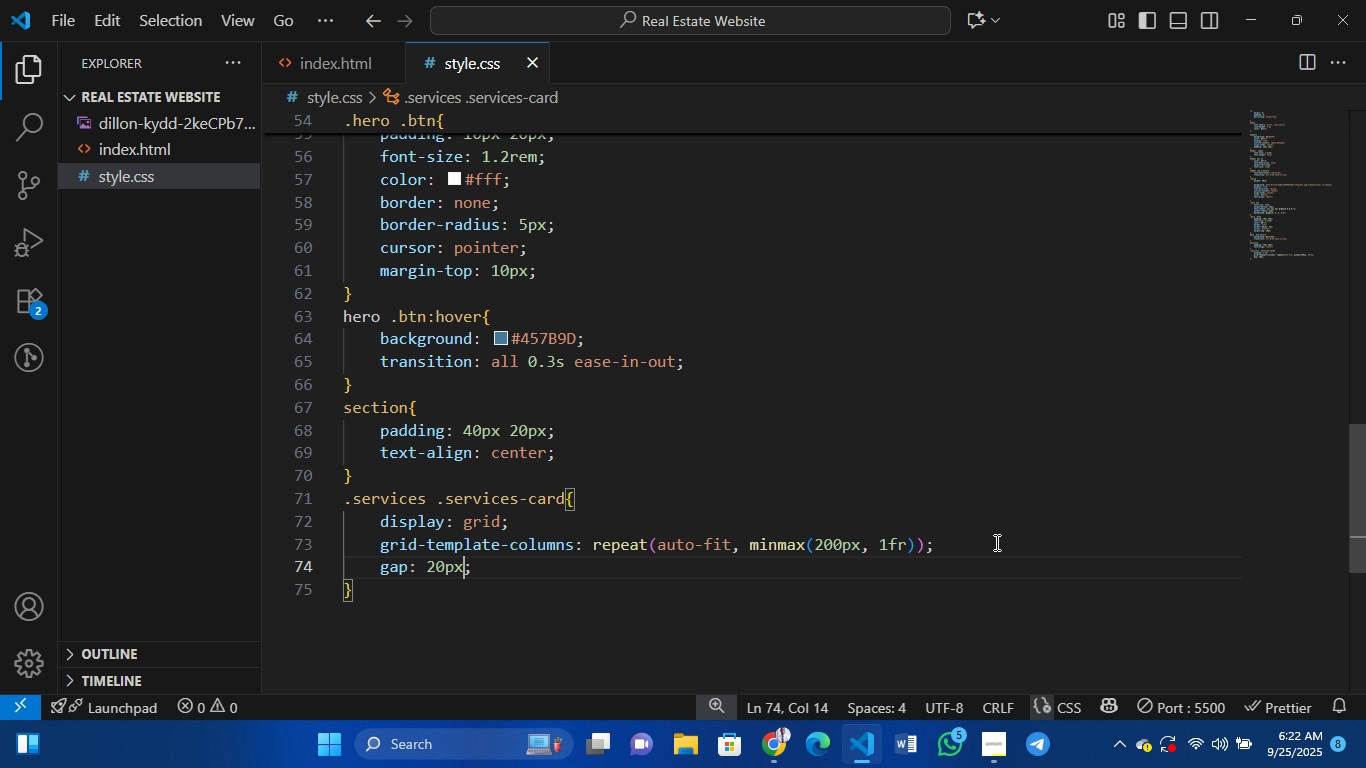 
key(ArrowRight)
 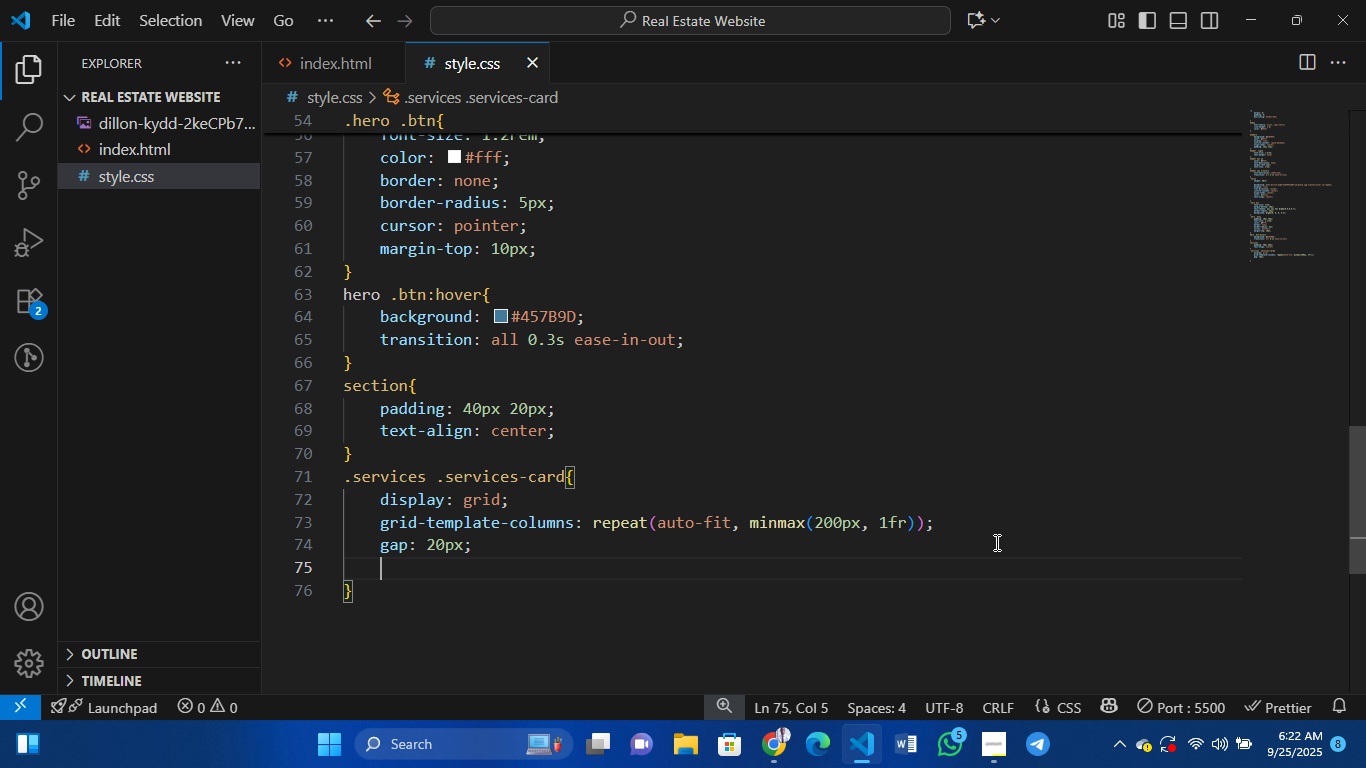 
key(Enter)
 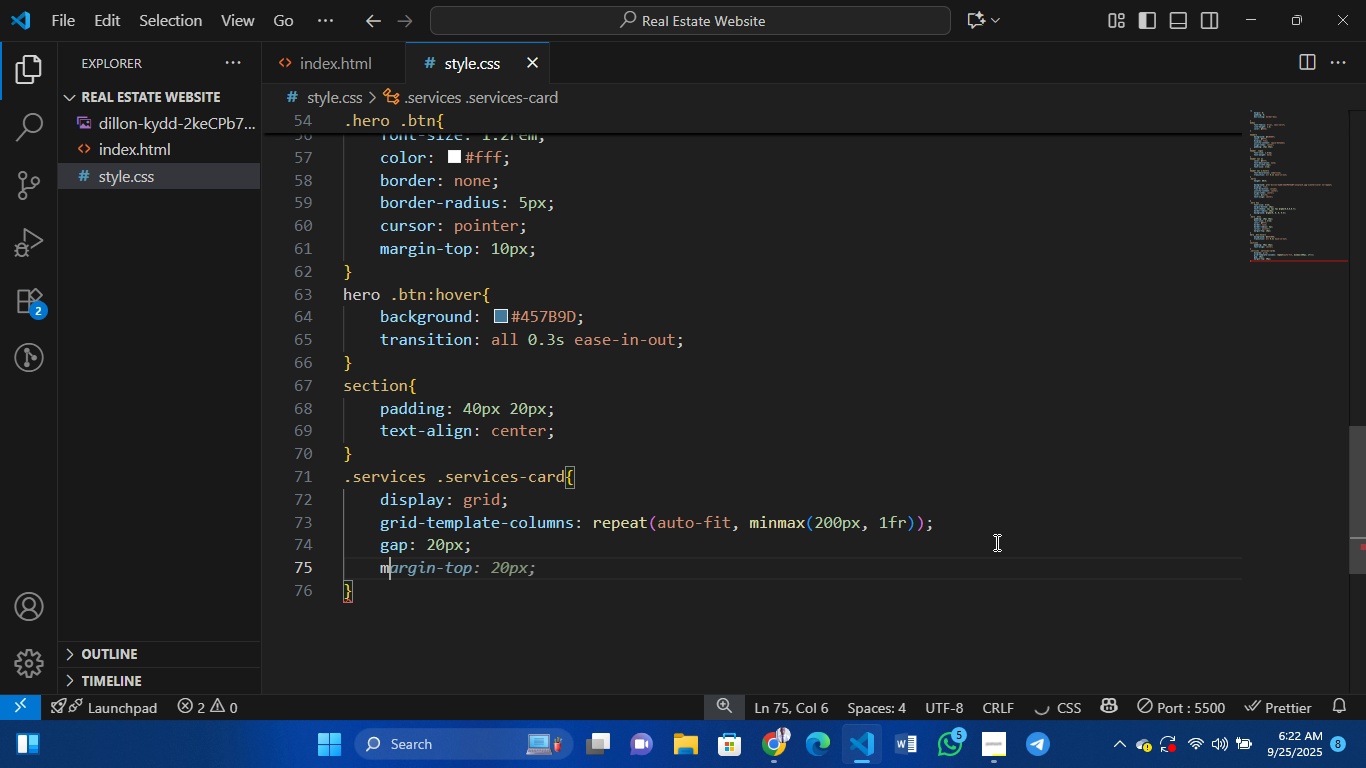 
key(M)
 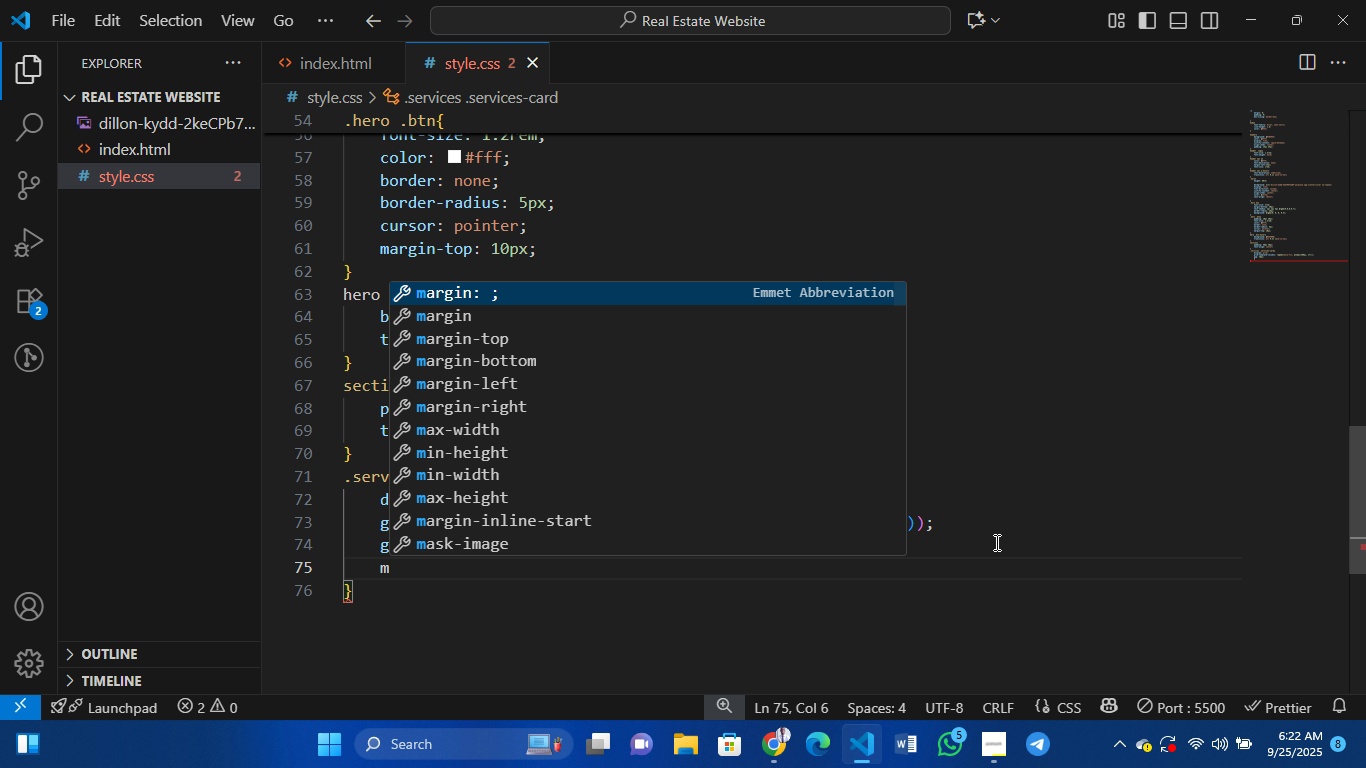 
key(Tab)
 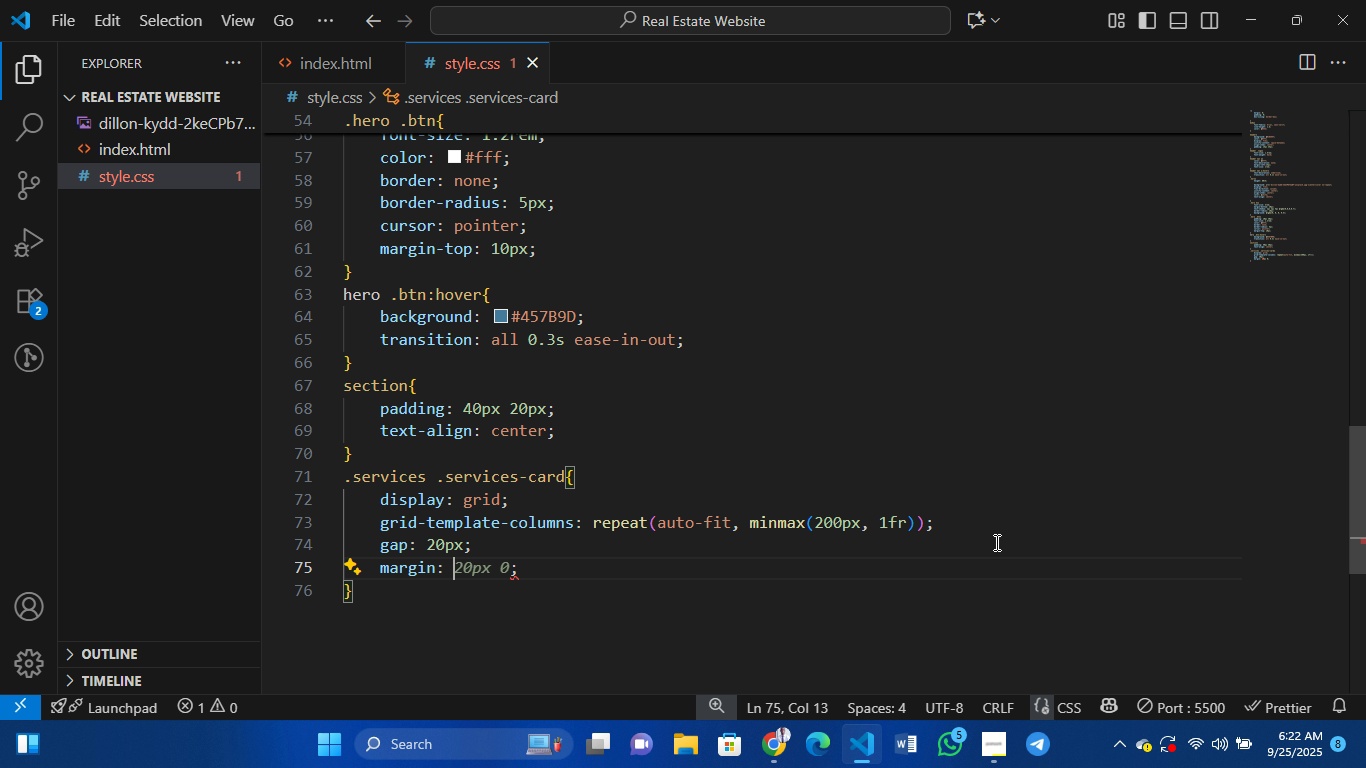 
key(Tab)
 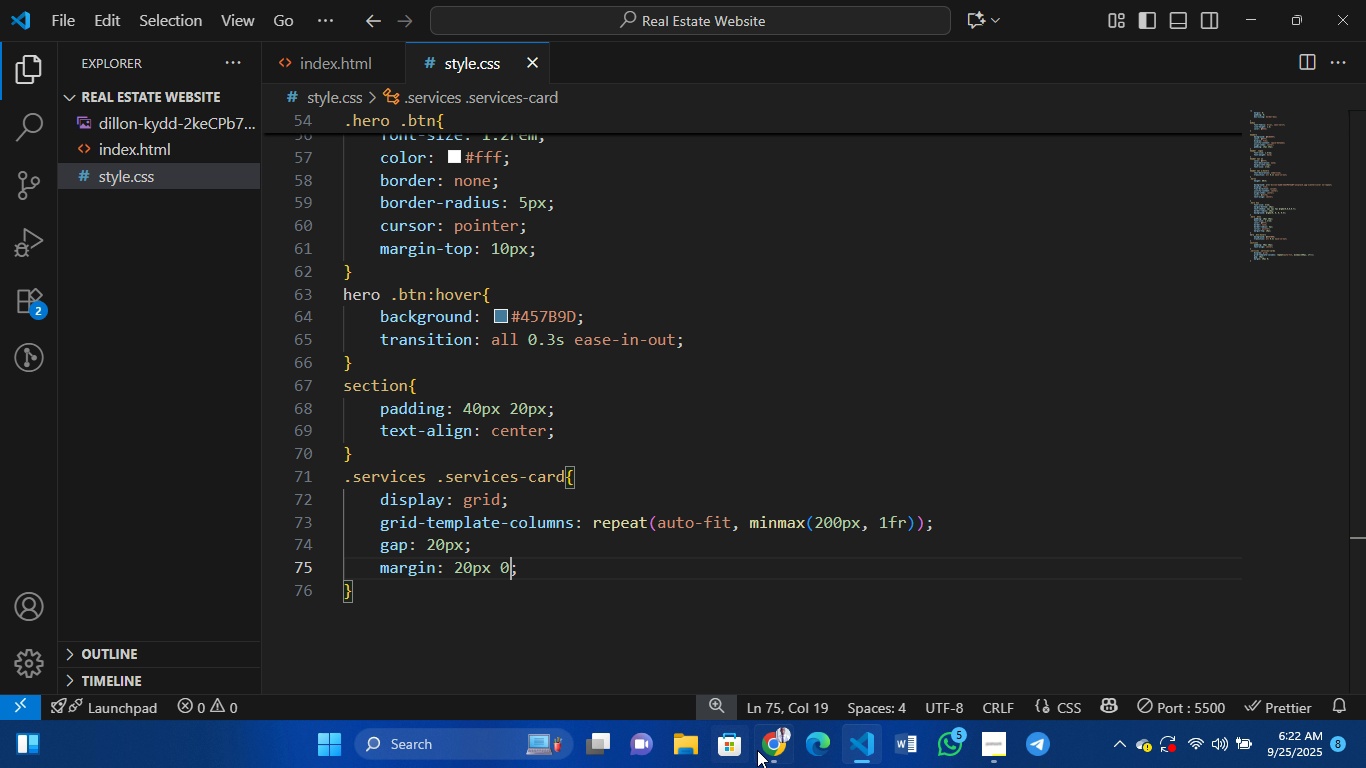 
left_click([764, 750])
 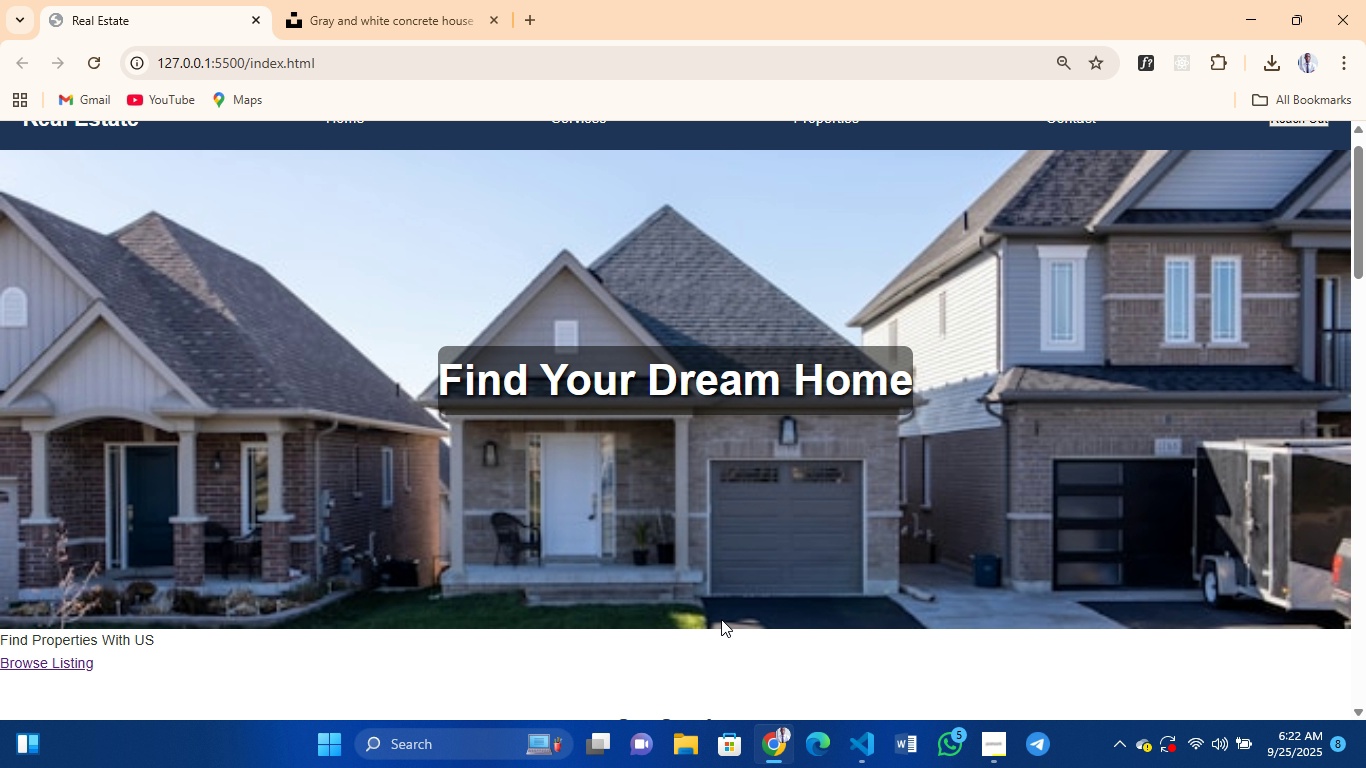 
scroll: coordinate [721, 619], scroll_direction: down, amount: 33.0
 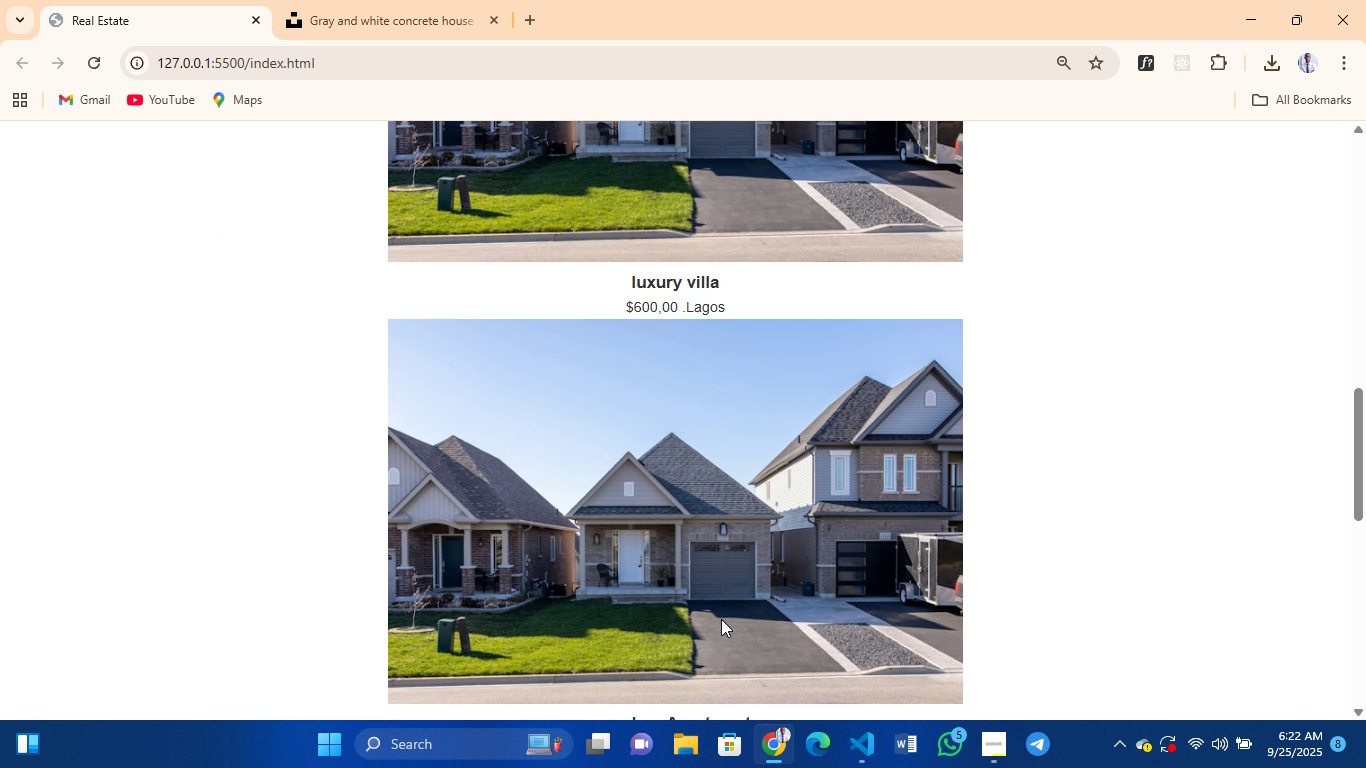 
scroll: coordinate [721, 619], scroll_direction: none, amount: 0.0
 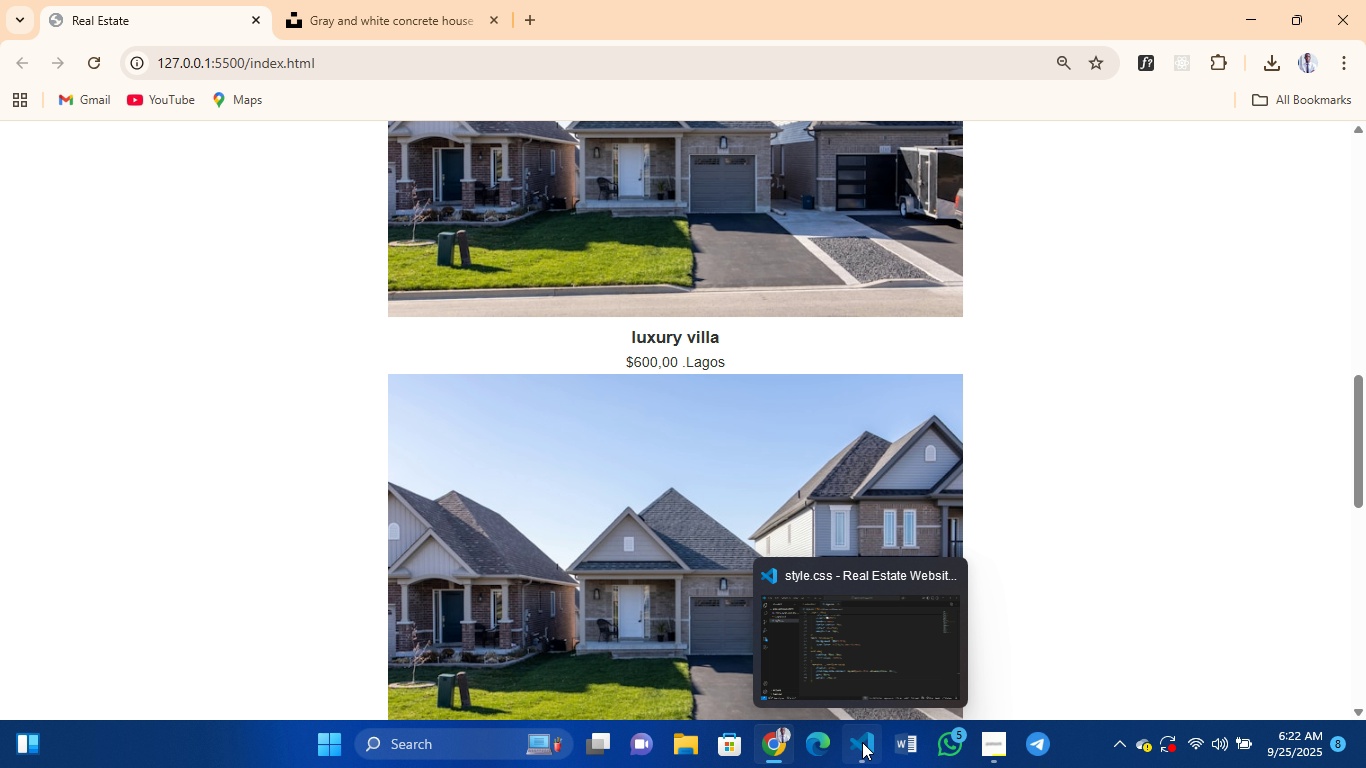 
left_click([862, 742])
 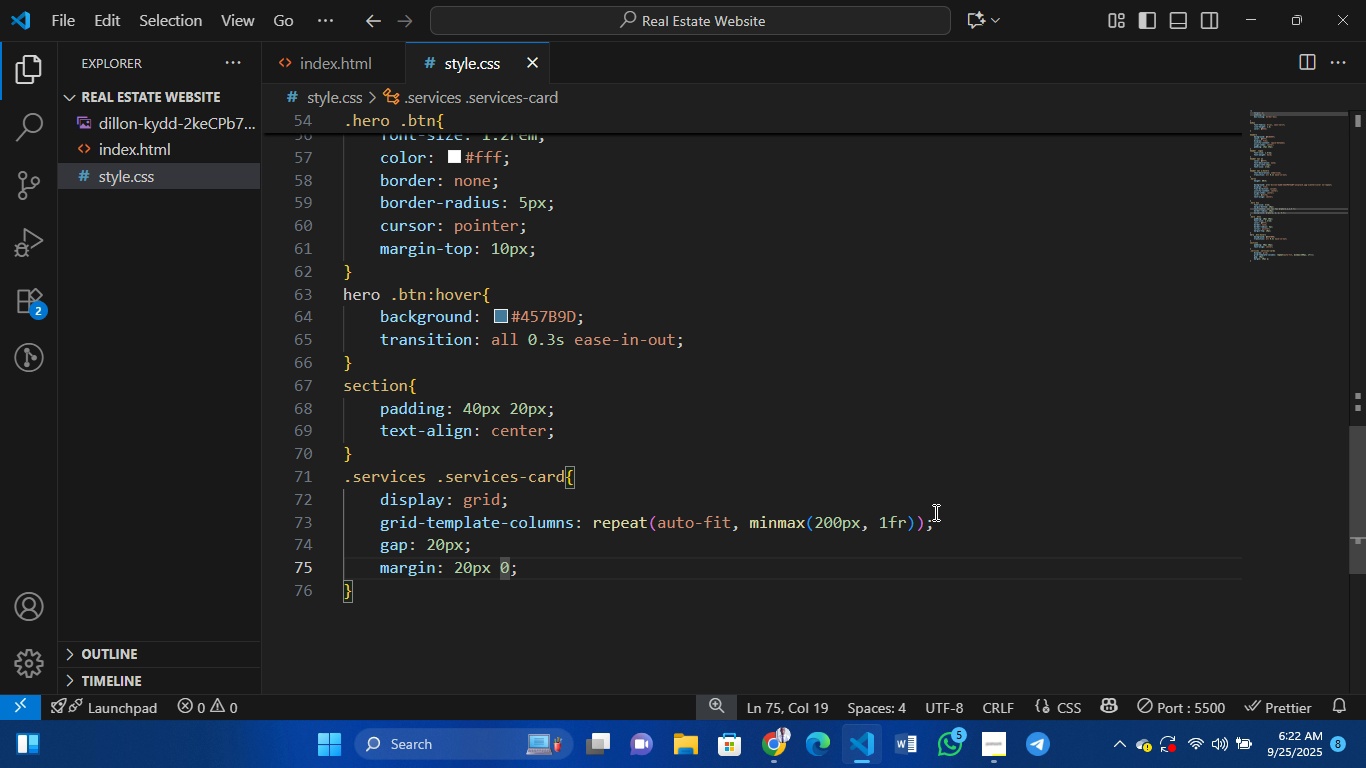 
wait(8.7)
 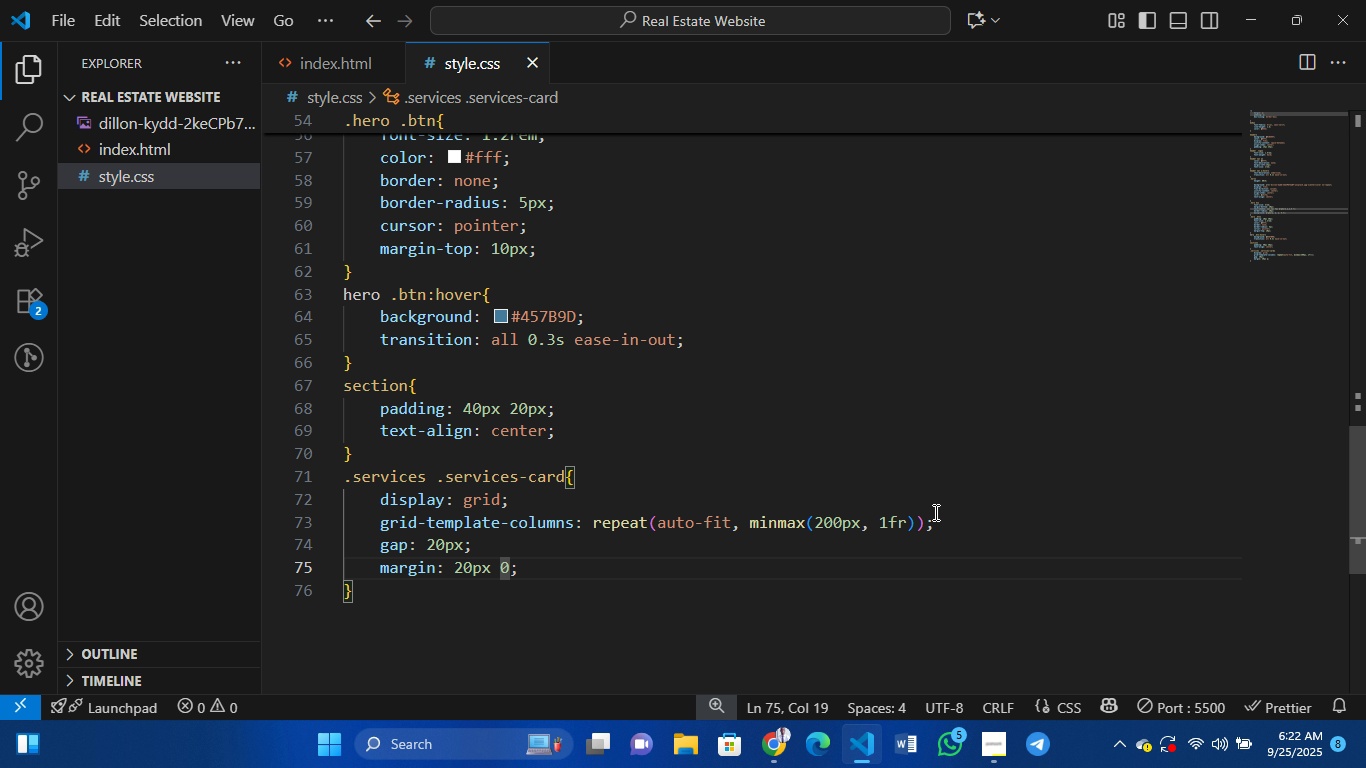 
left_click([886, 519])
 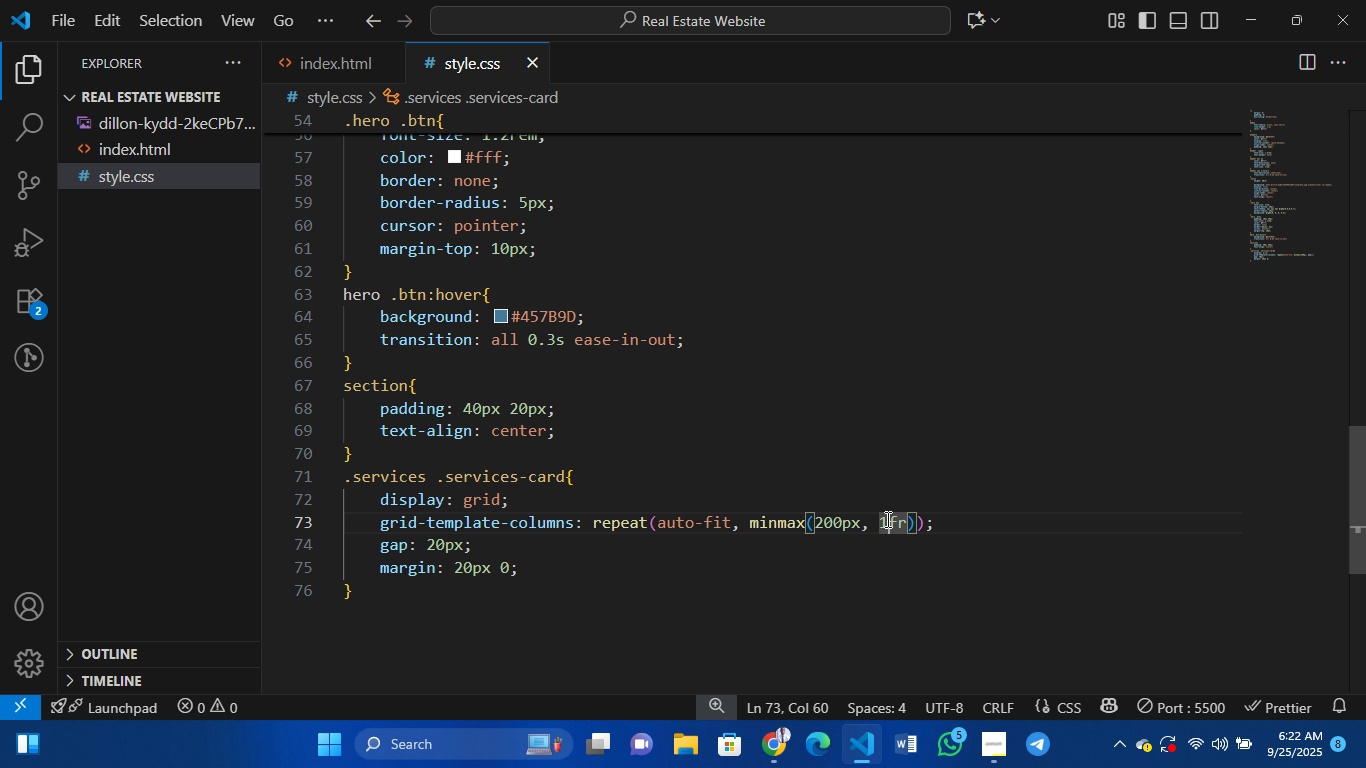 
key(Backspace)
 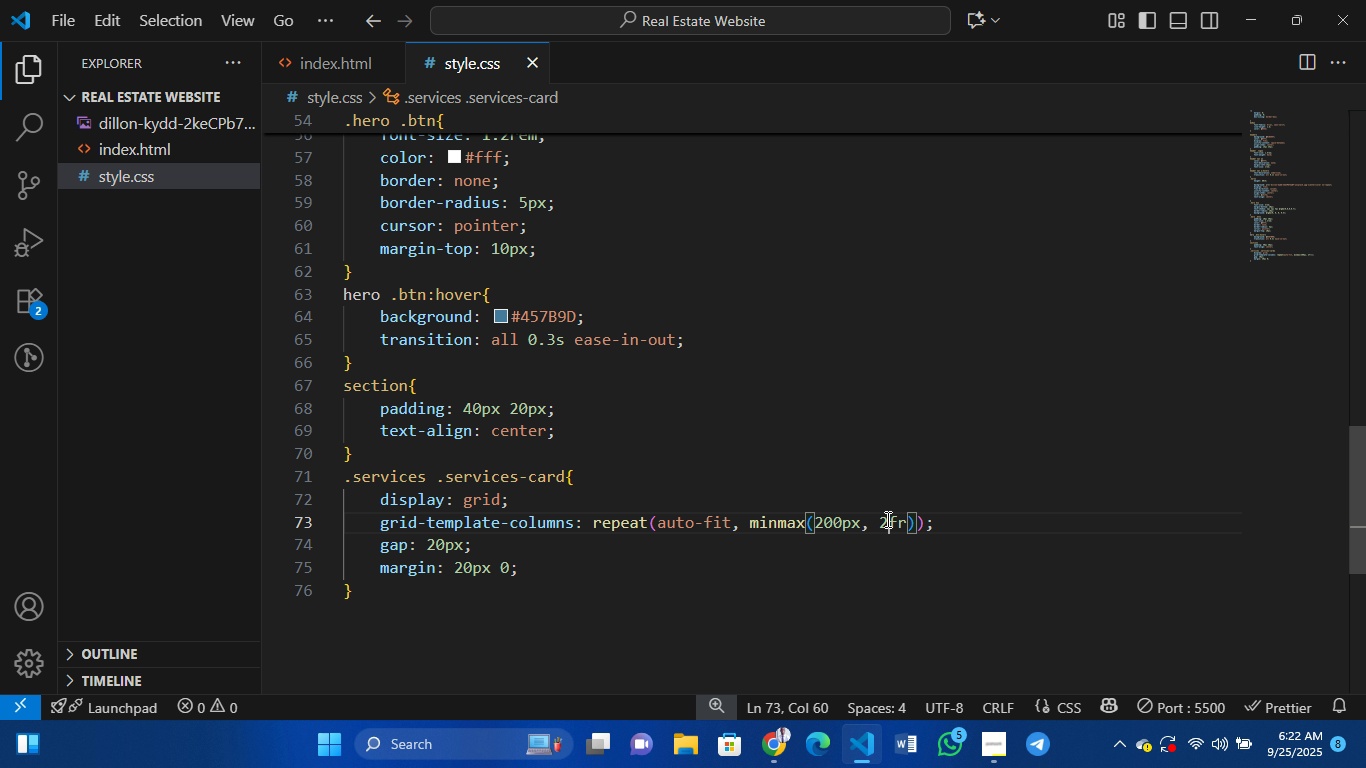 
key(2)
 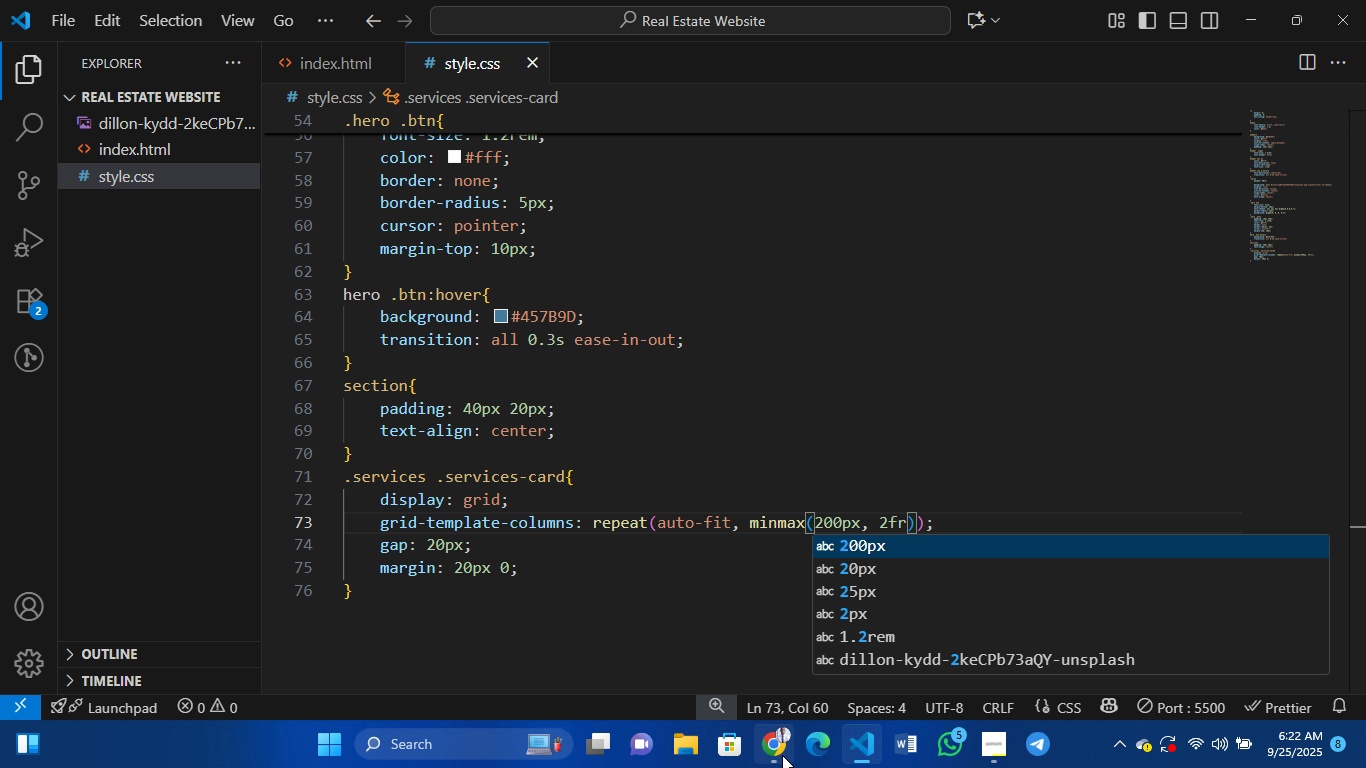 
left_click([782, 755])
 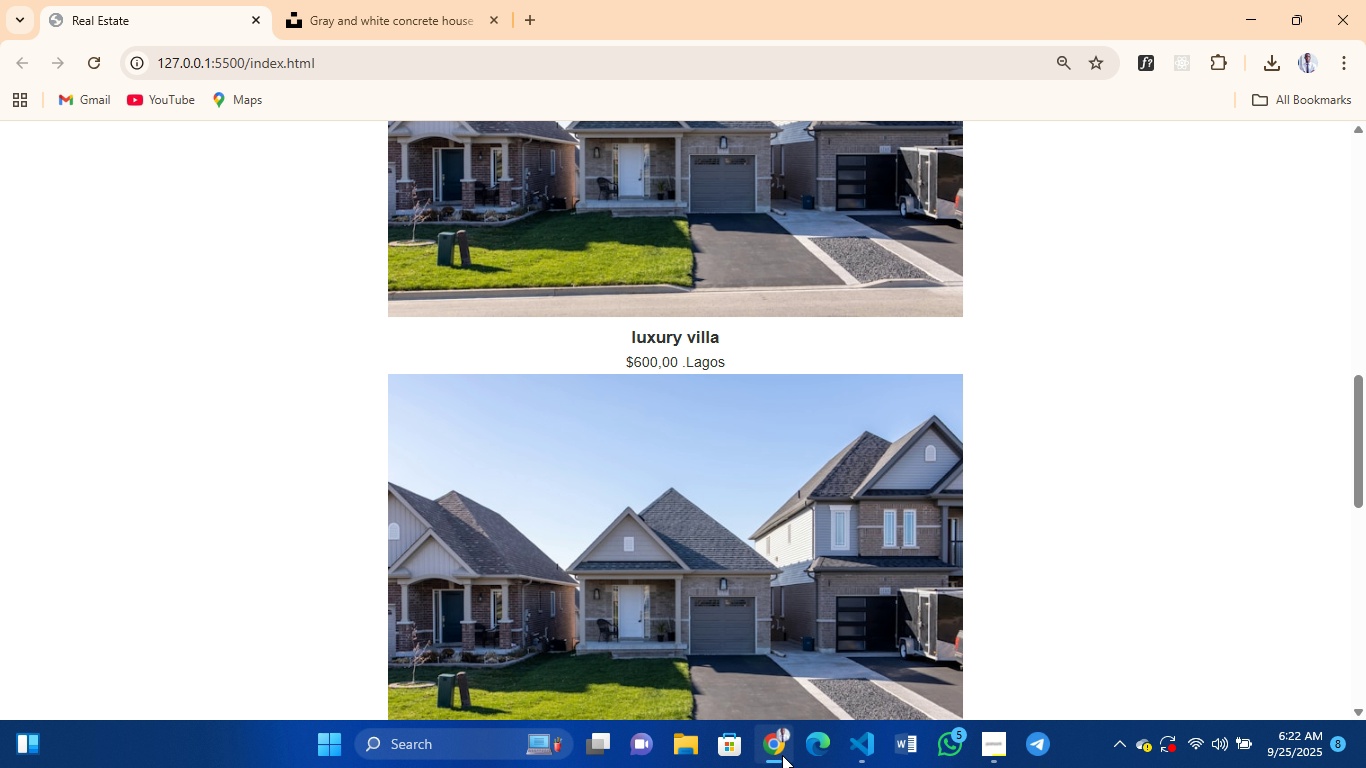 
left_click([782, 755])
 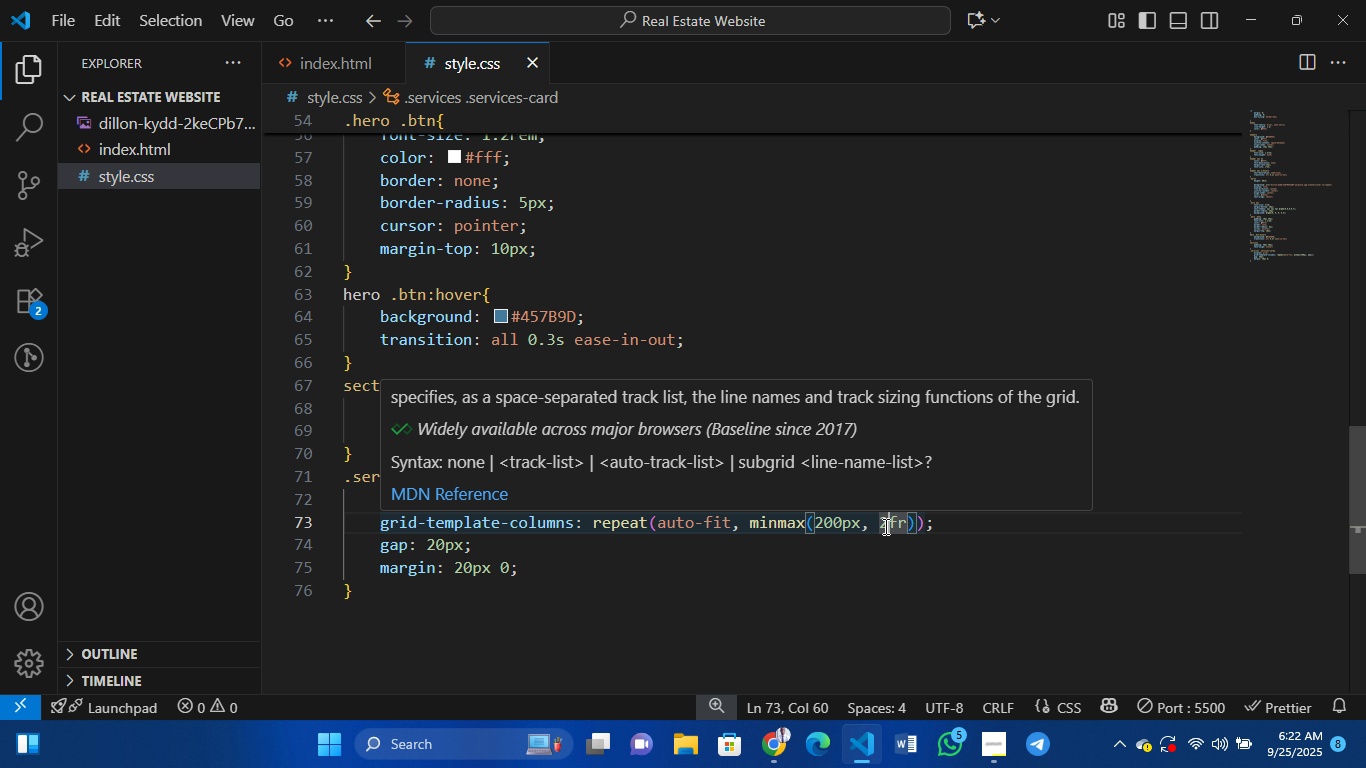 
key(Backspace)
 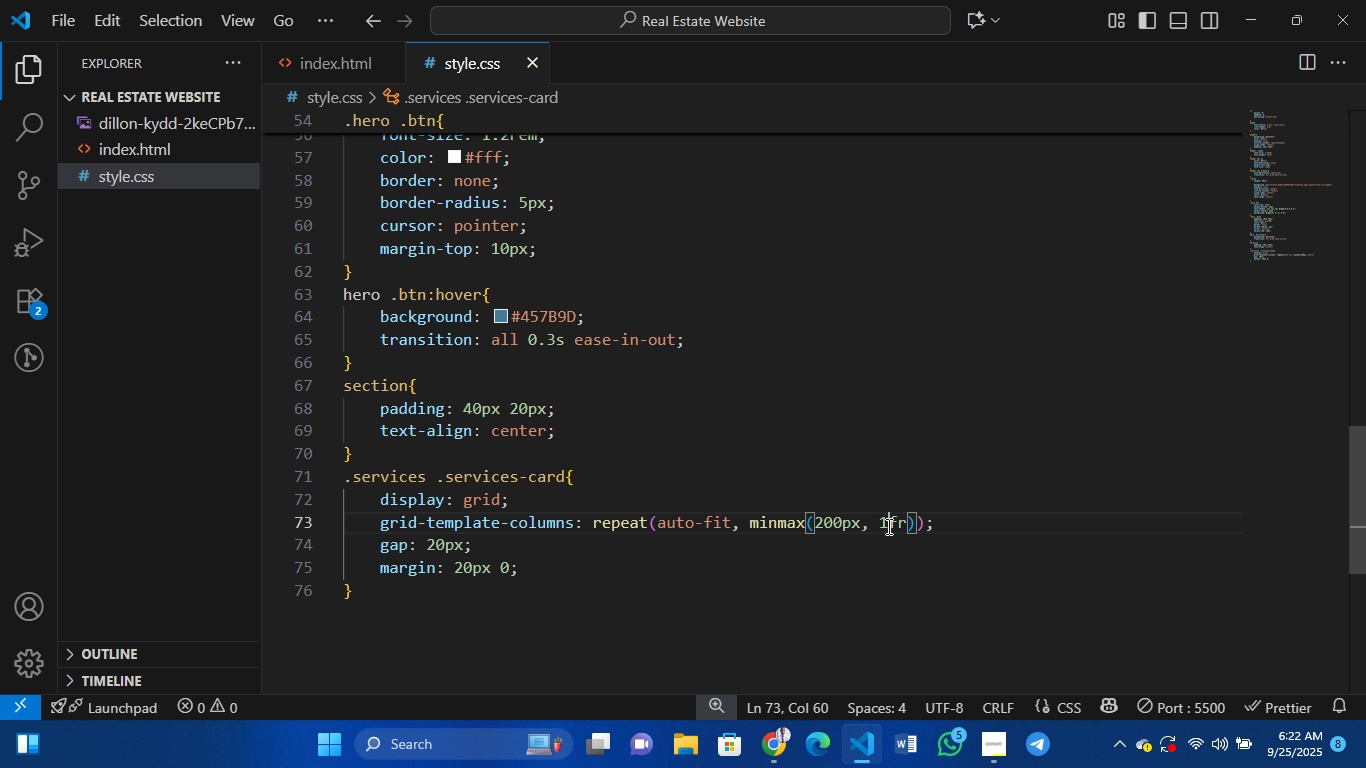 
key(1)
 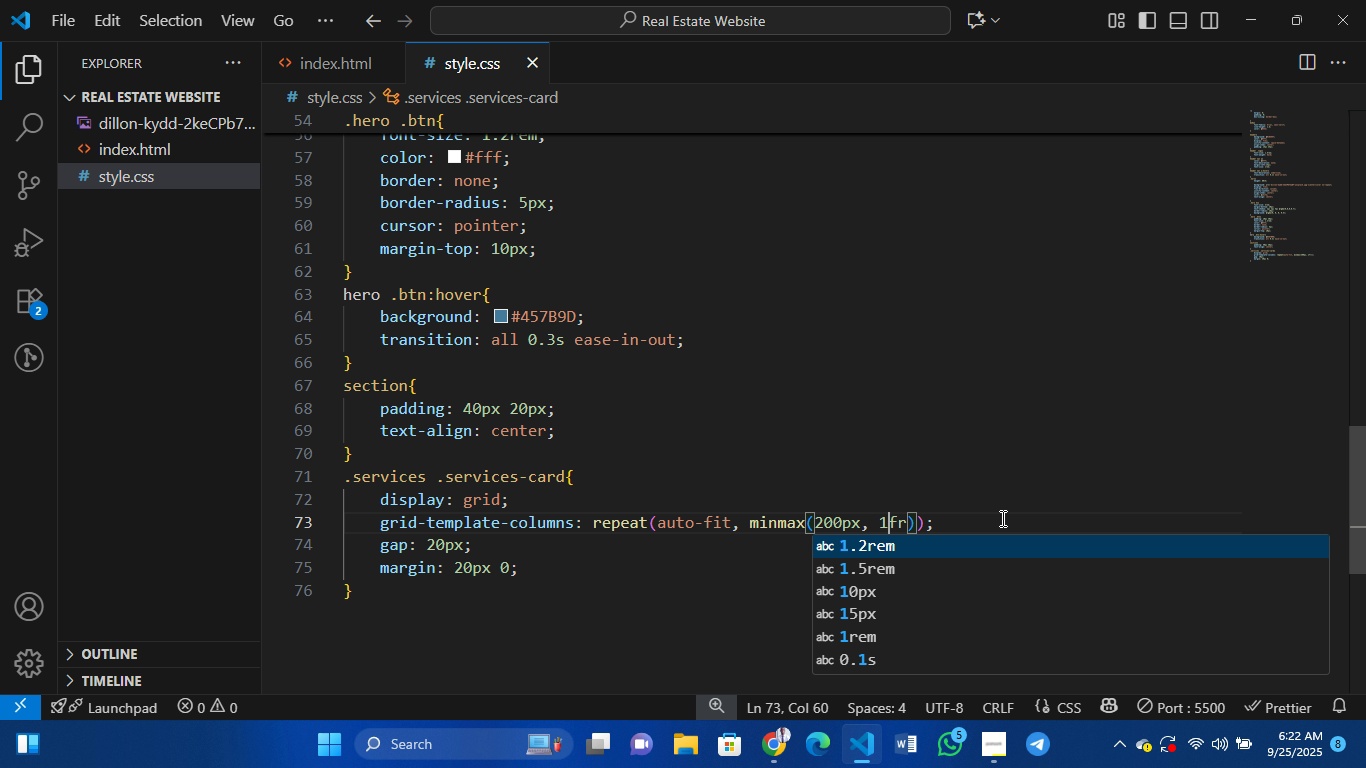 
left_click([1001, 518])
 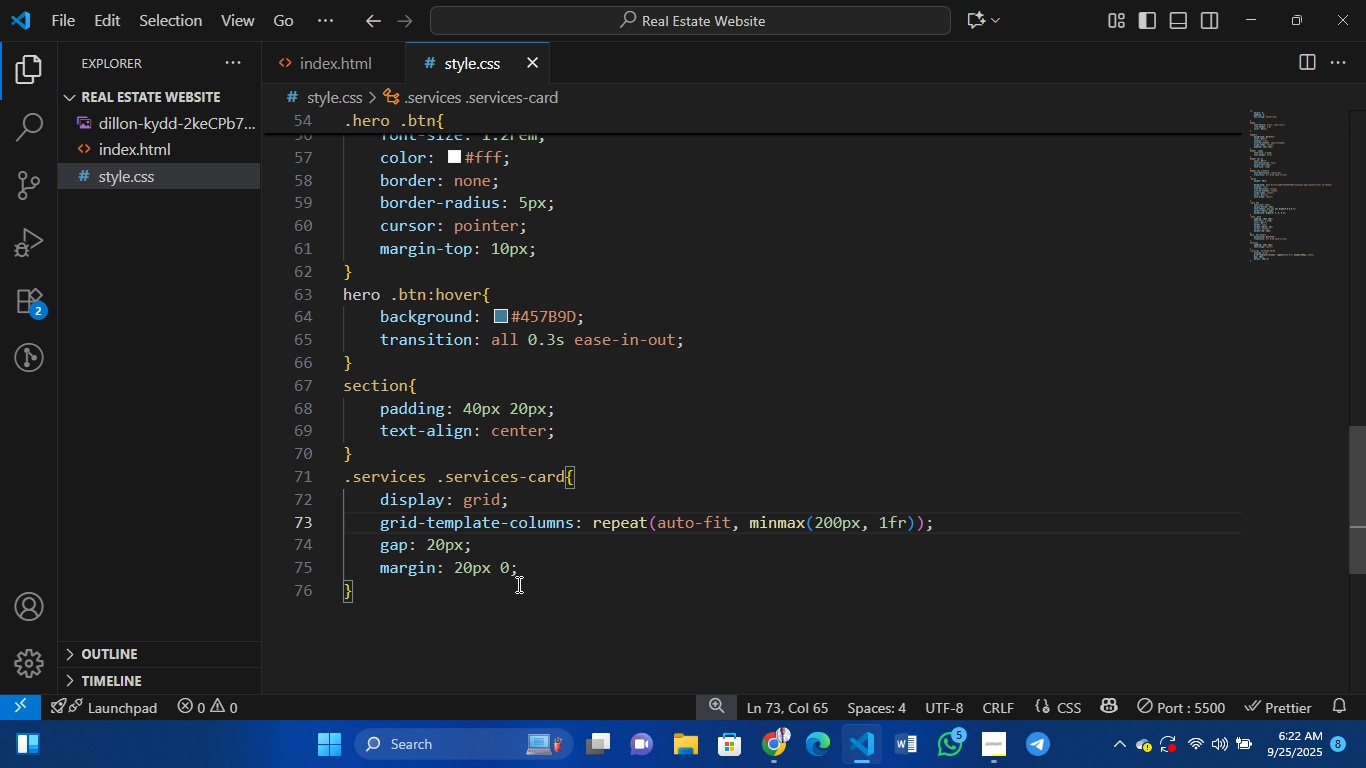 
wait(5.47)
 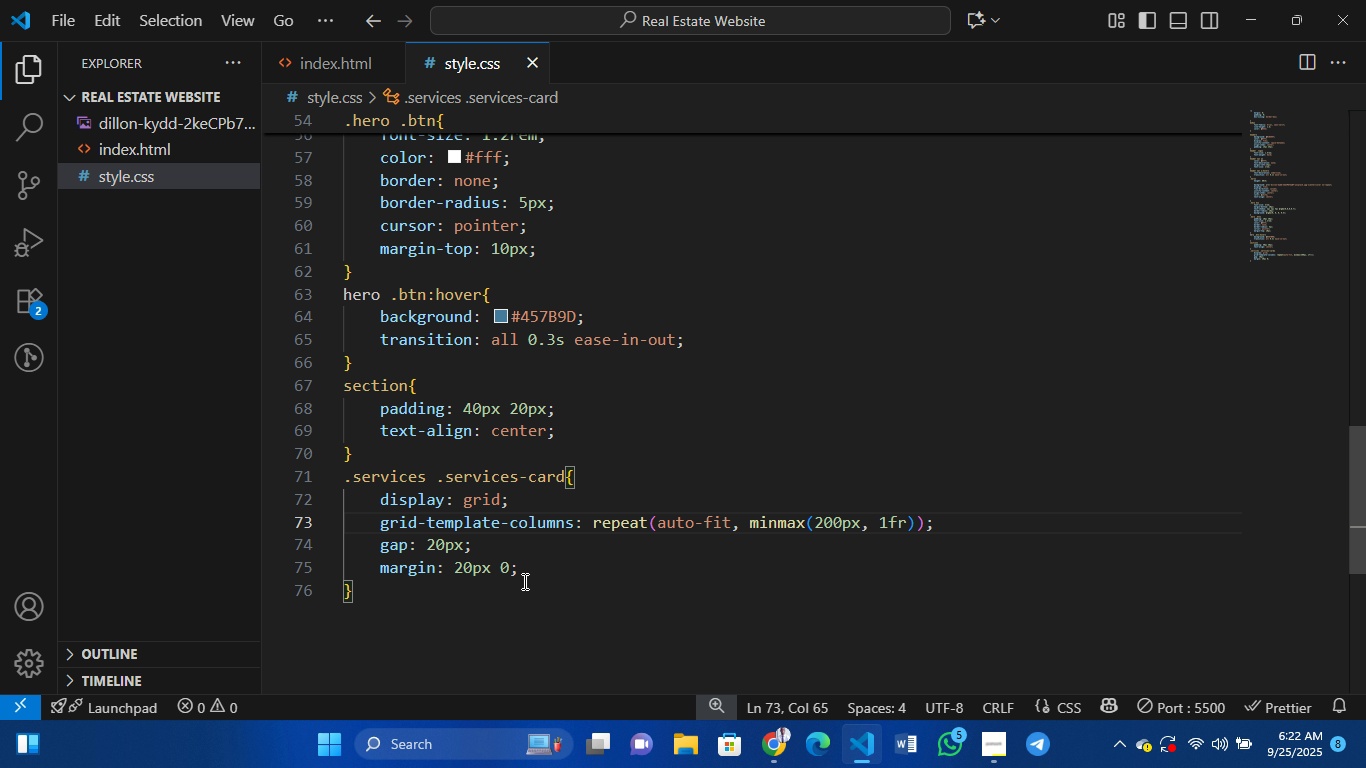 
left_click([372, 600])
 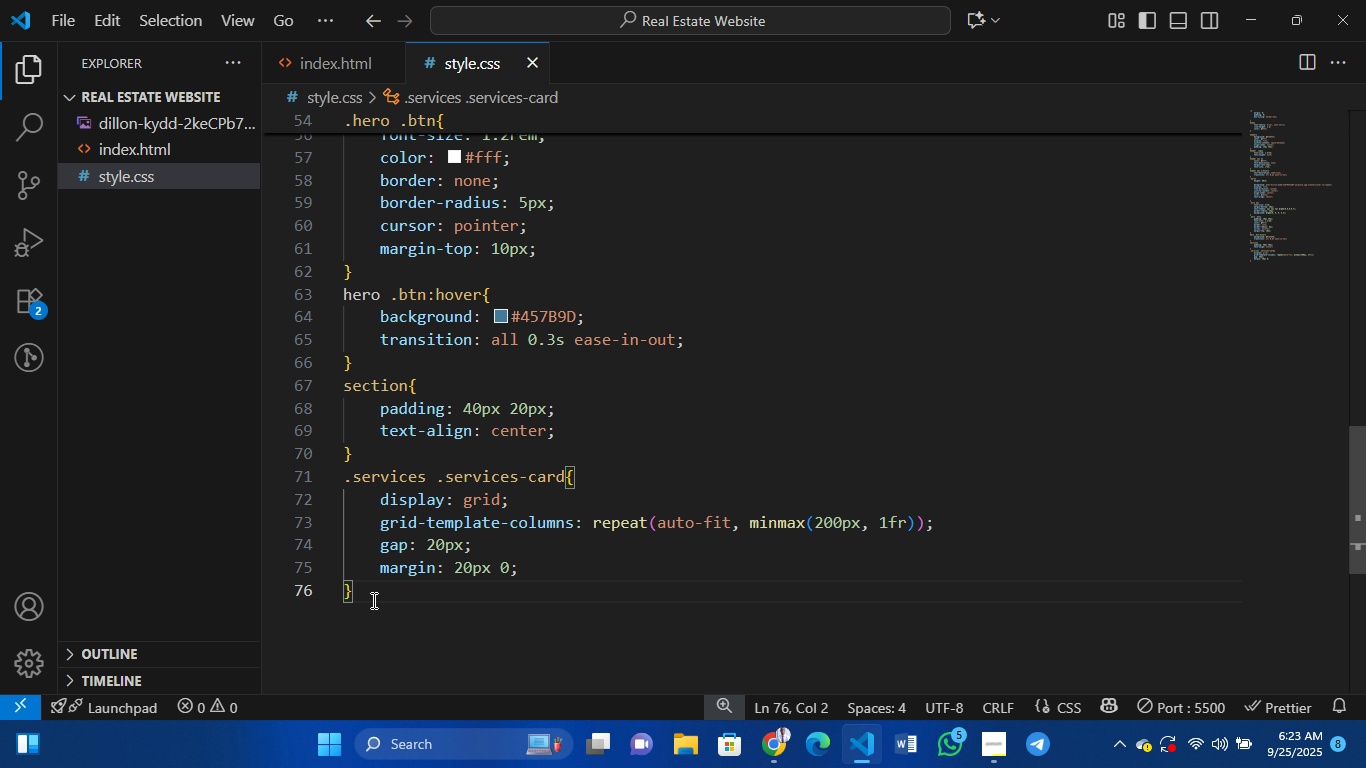 
key(Enter)
 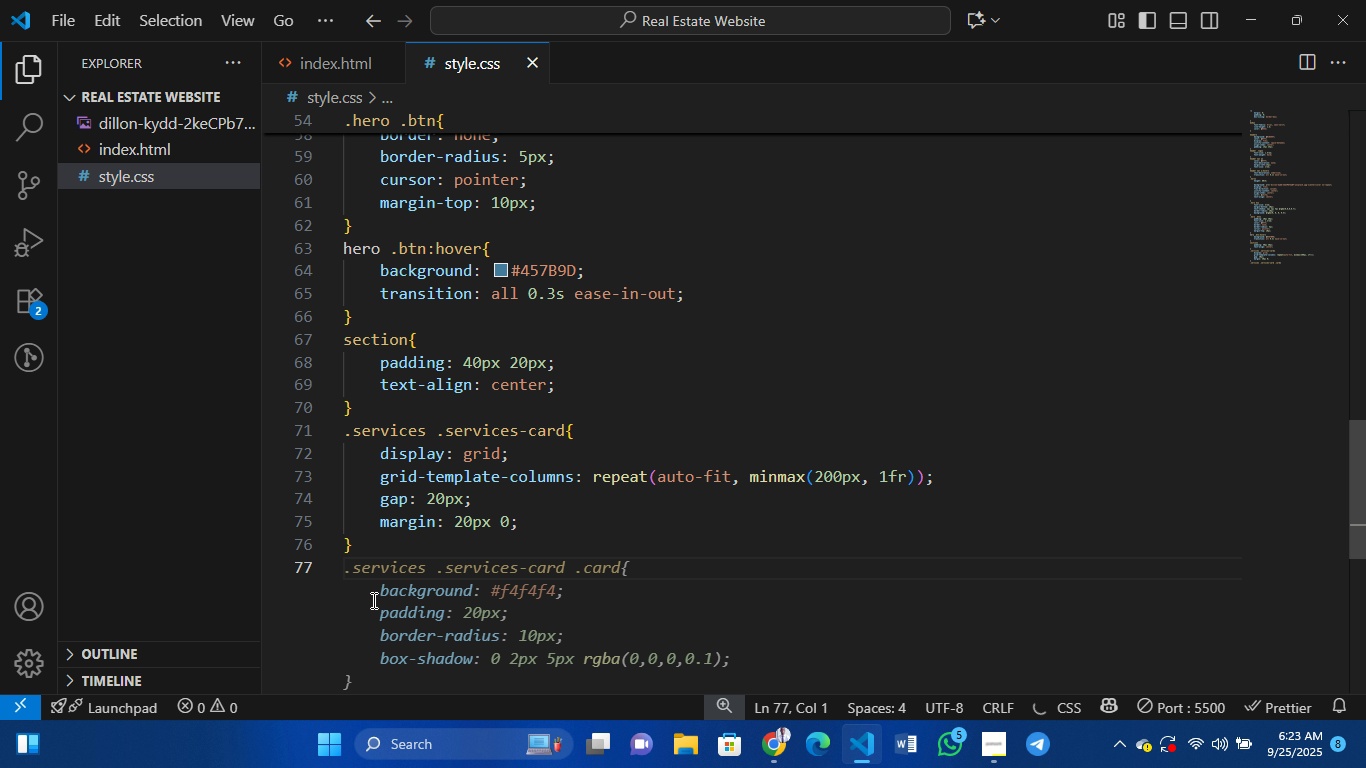 
type(.service .card{})
 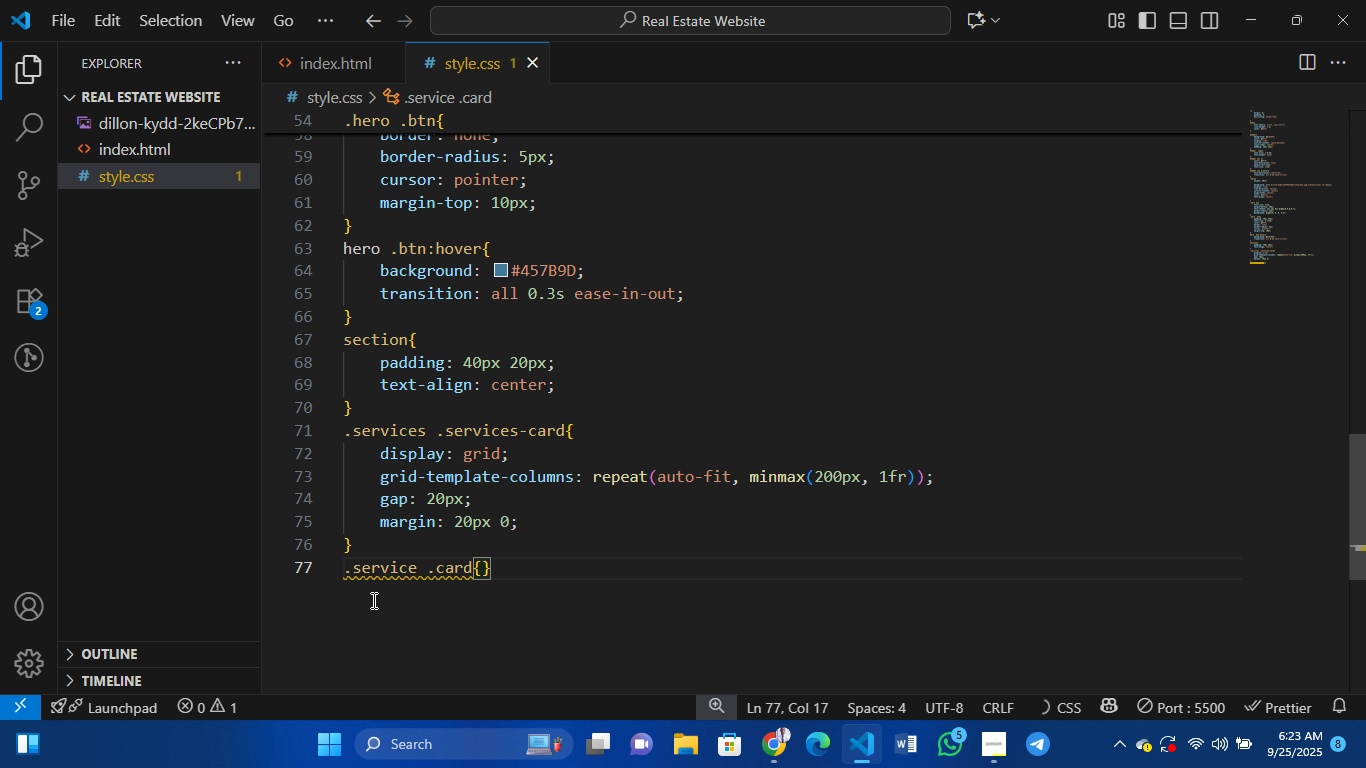 
key(ArrowLeft)
 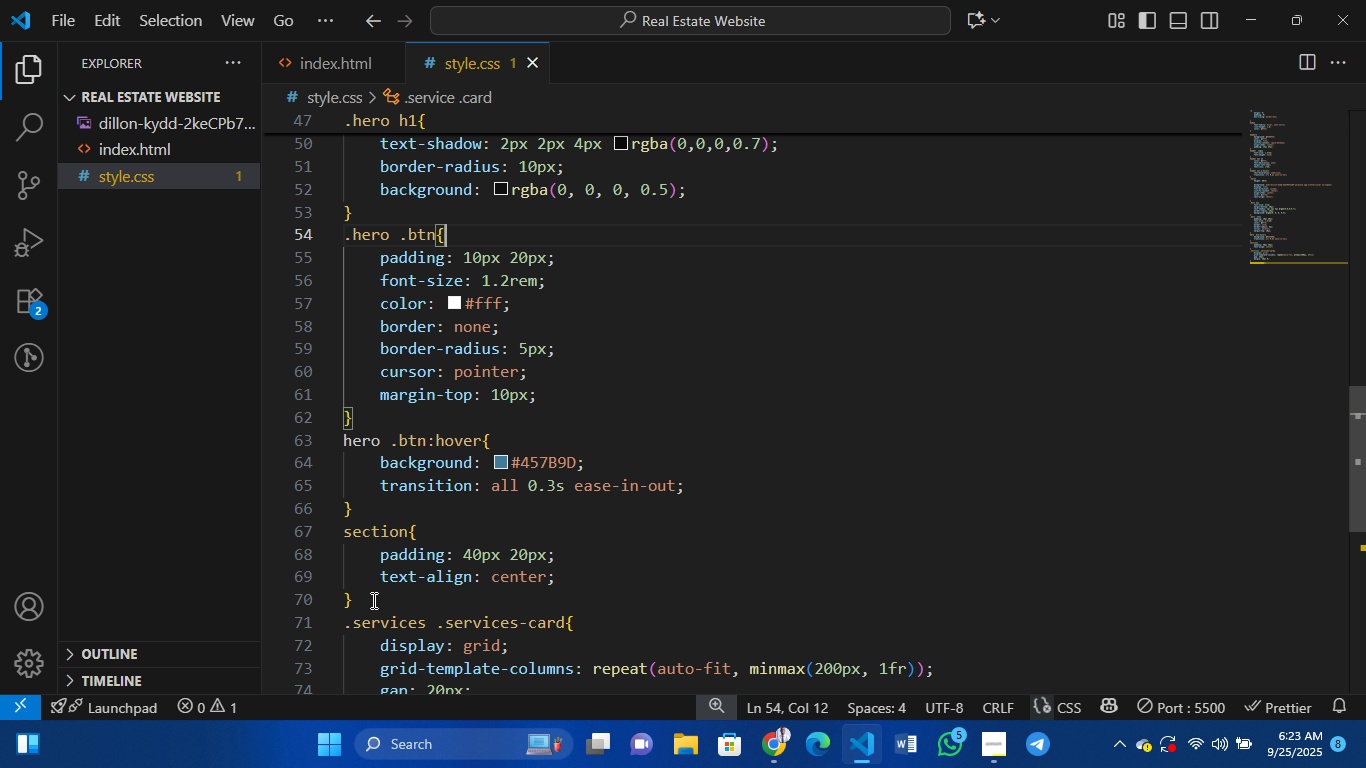 
key(PageUp)
 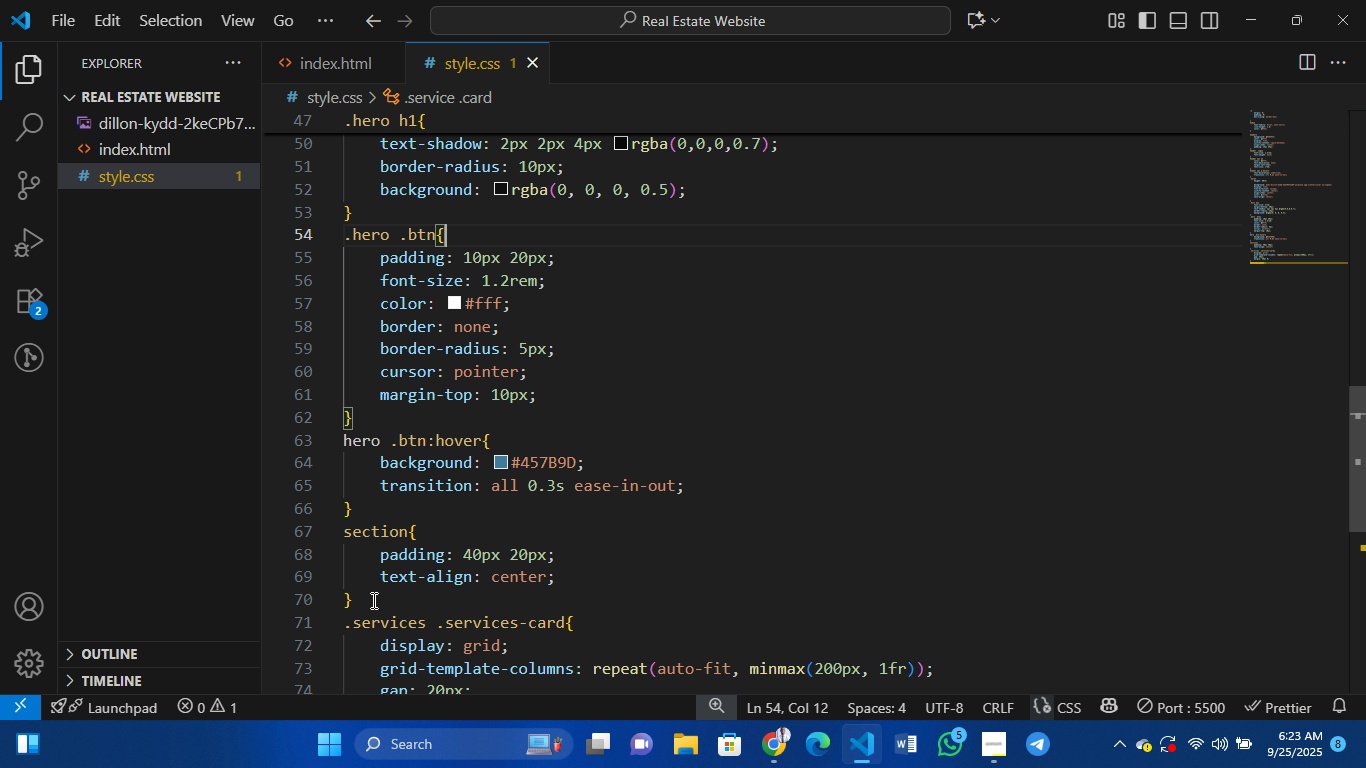 
key(PageUp)
 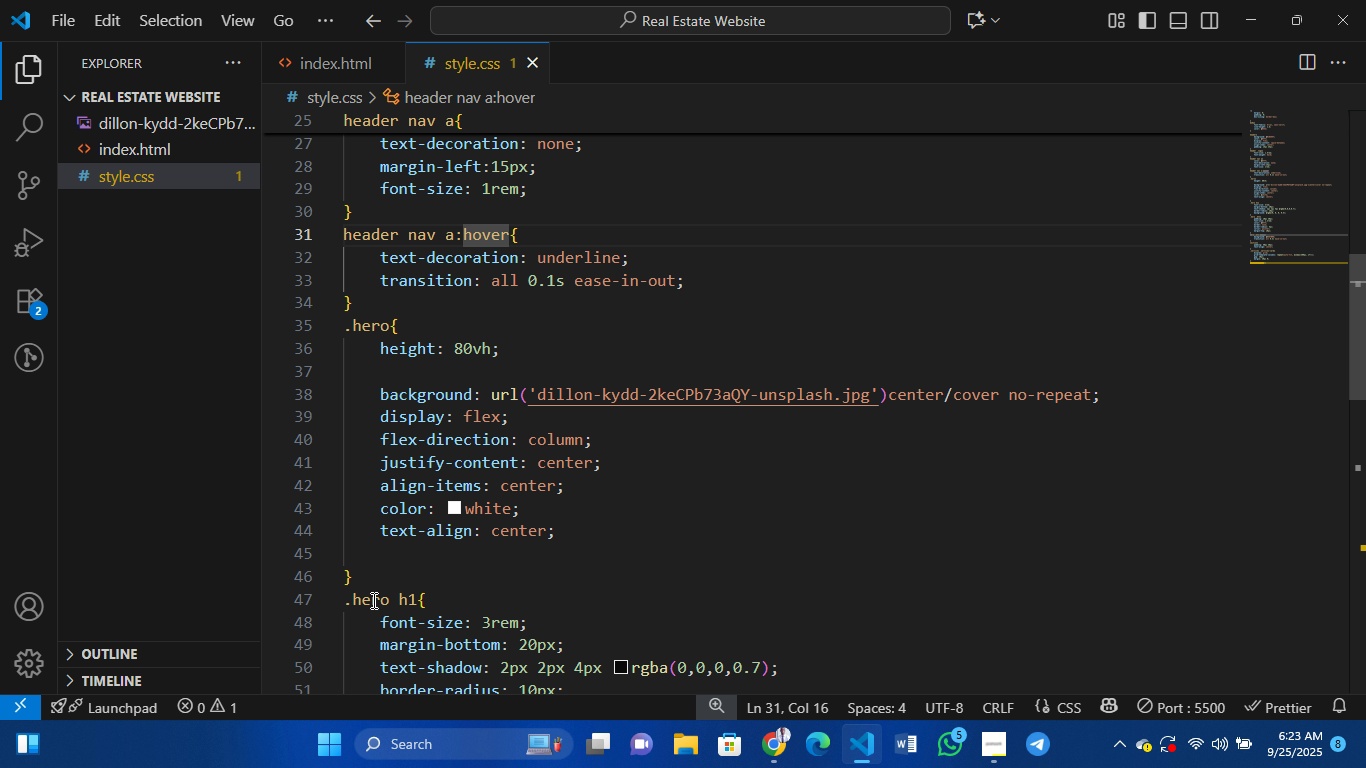 
scroll: coordinate [372, 598], scroll_direction: down, amount: 37.0
 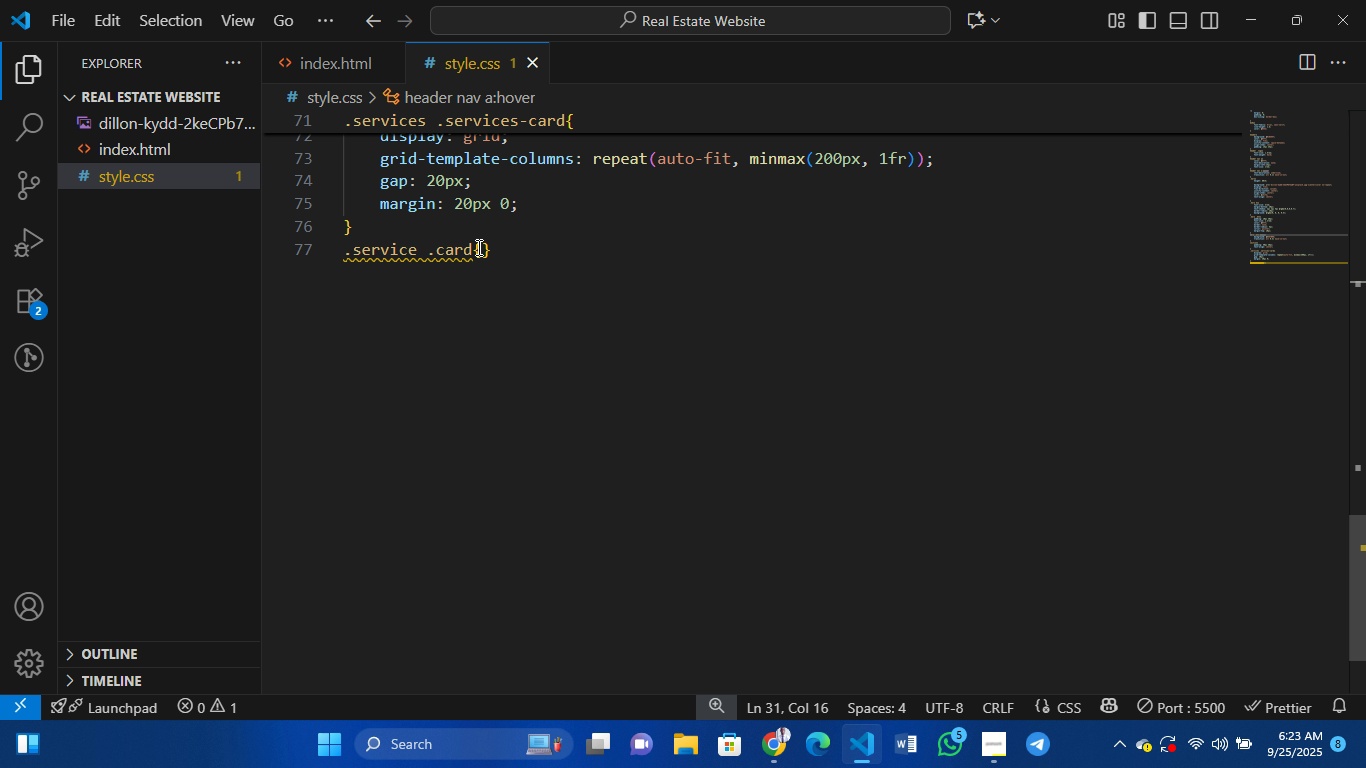 
left_click([477, 247])
 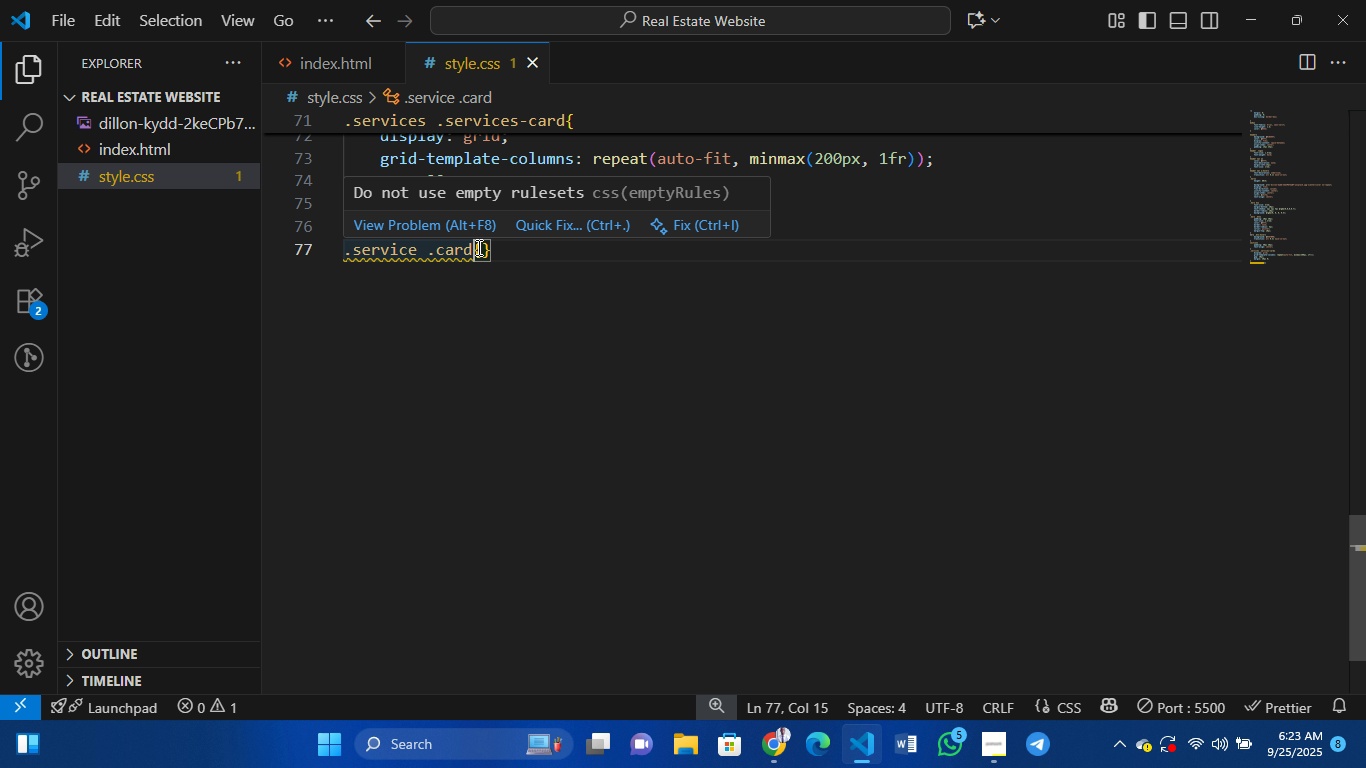 
key(ArrowRight)
 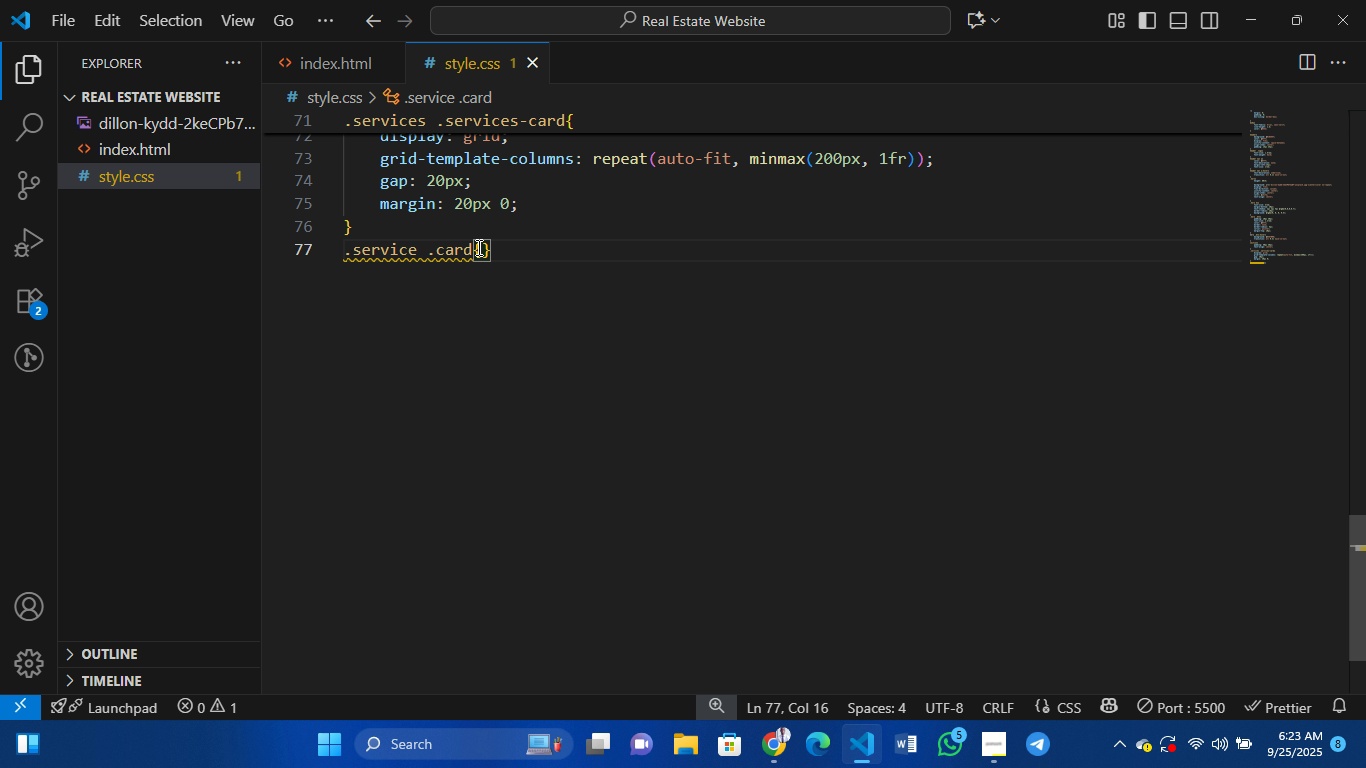 
key(Enter)
 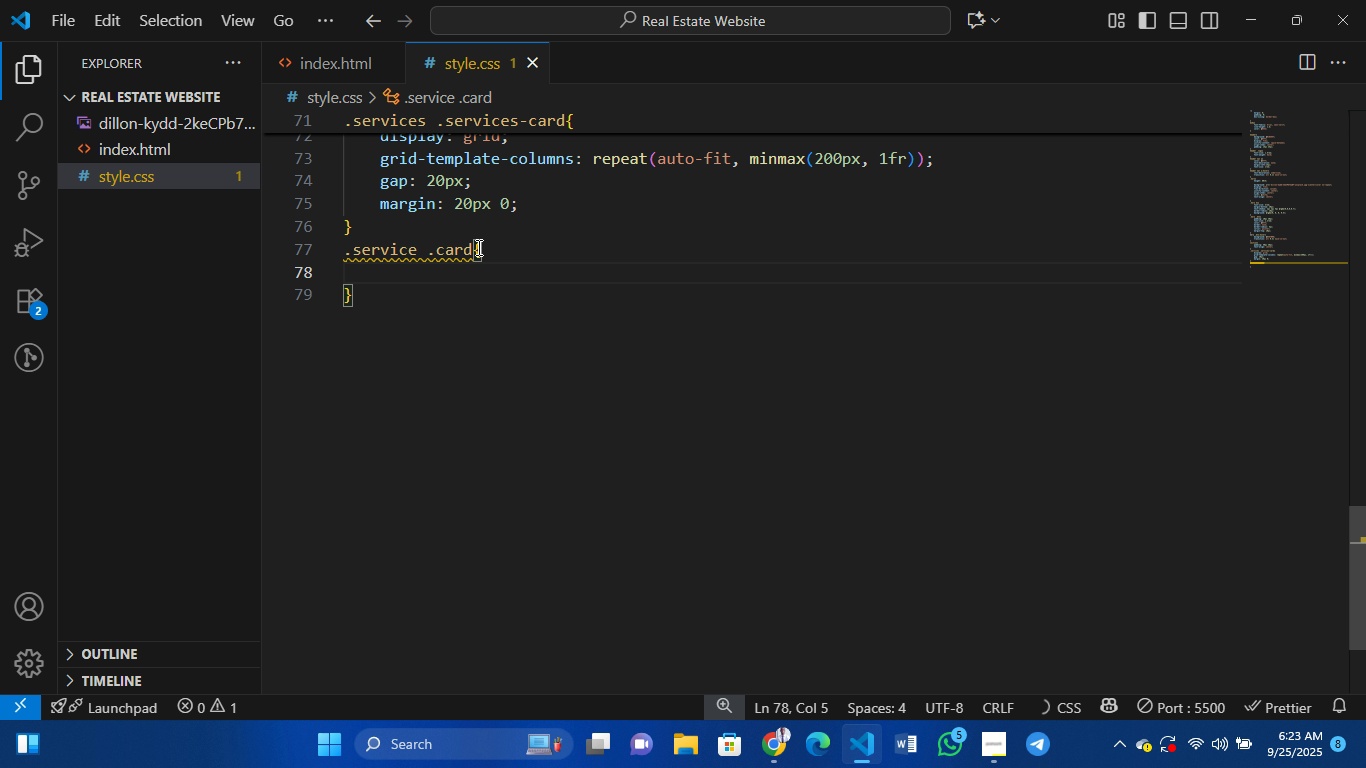 
type(back)
 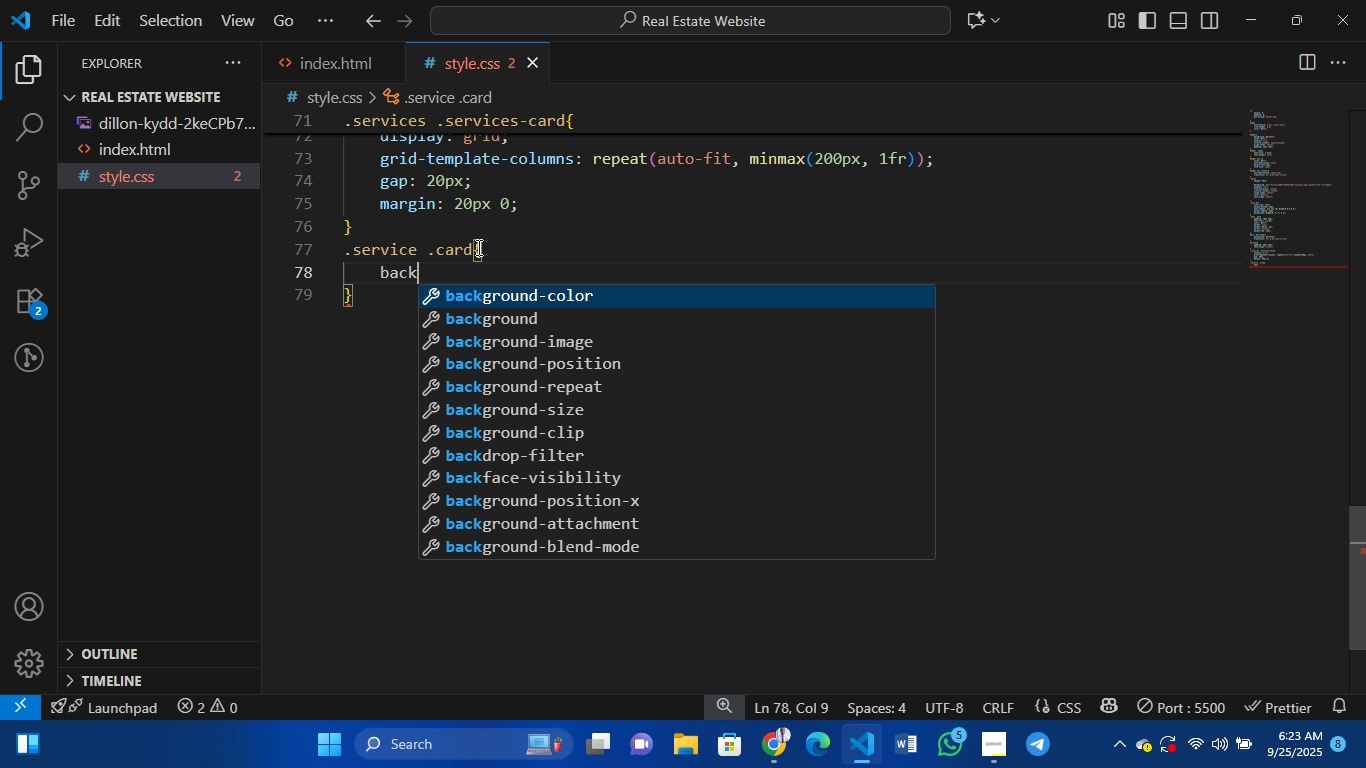 
wait(5.38)
 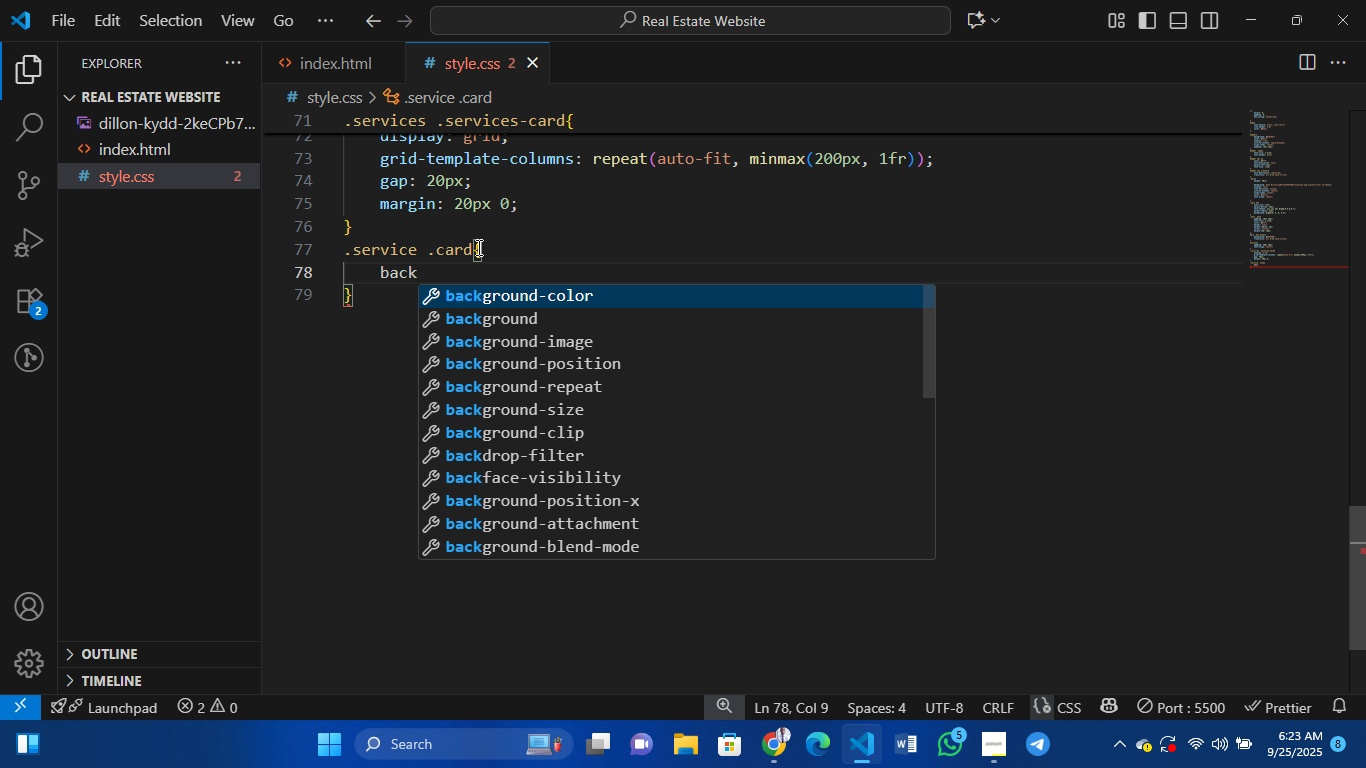 
type(ground)
 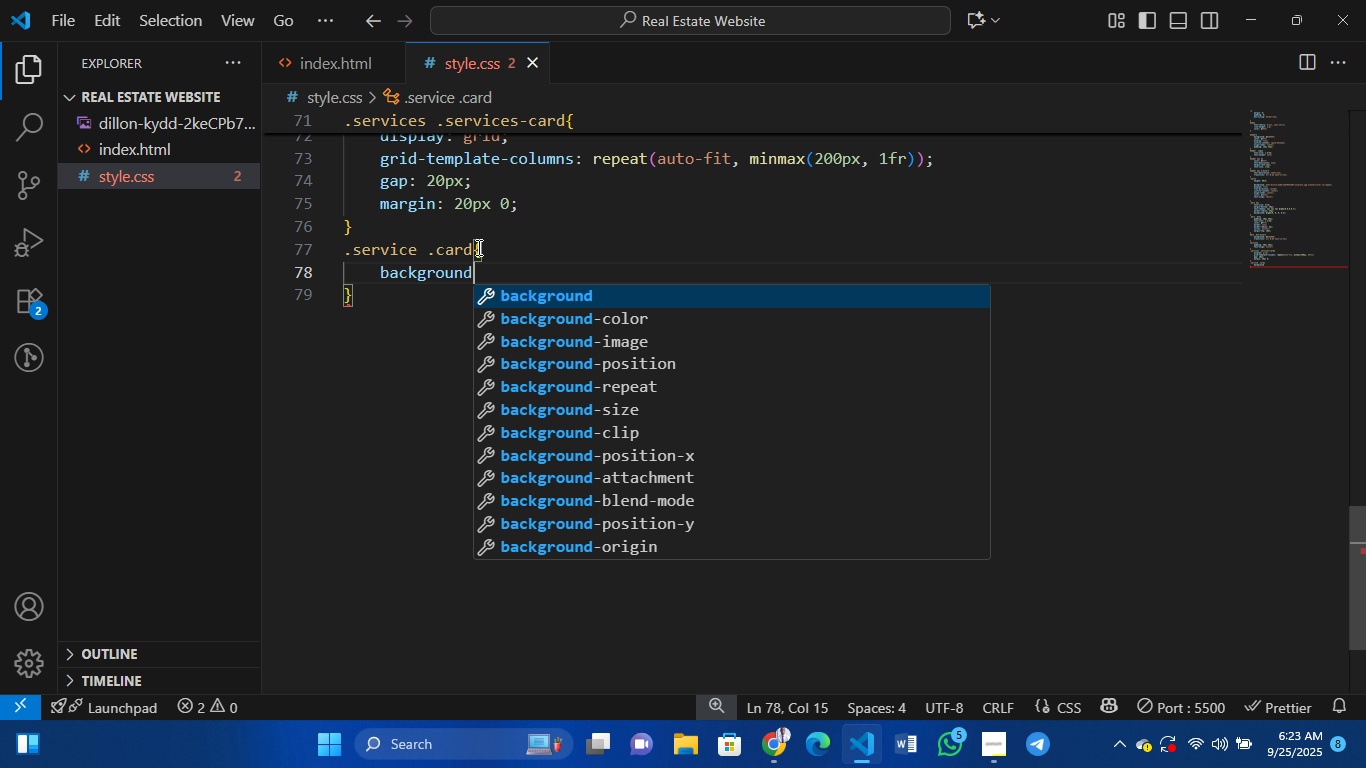 
key(Enter)
 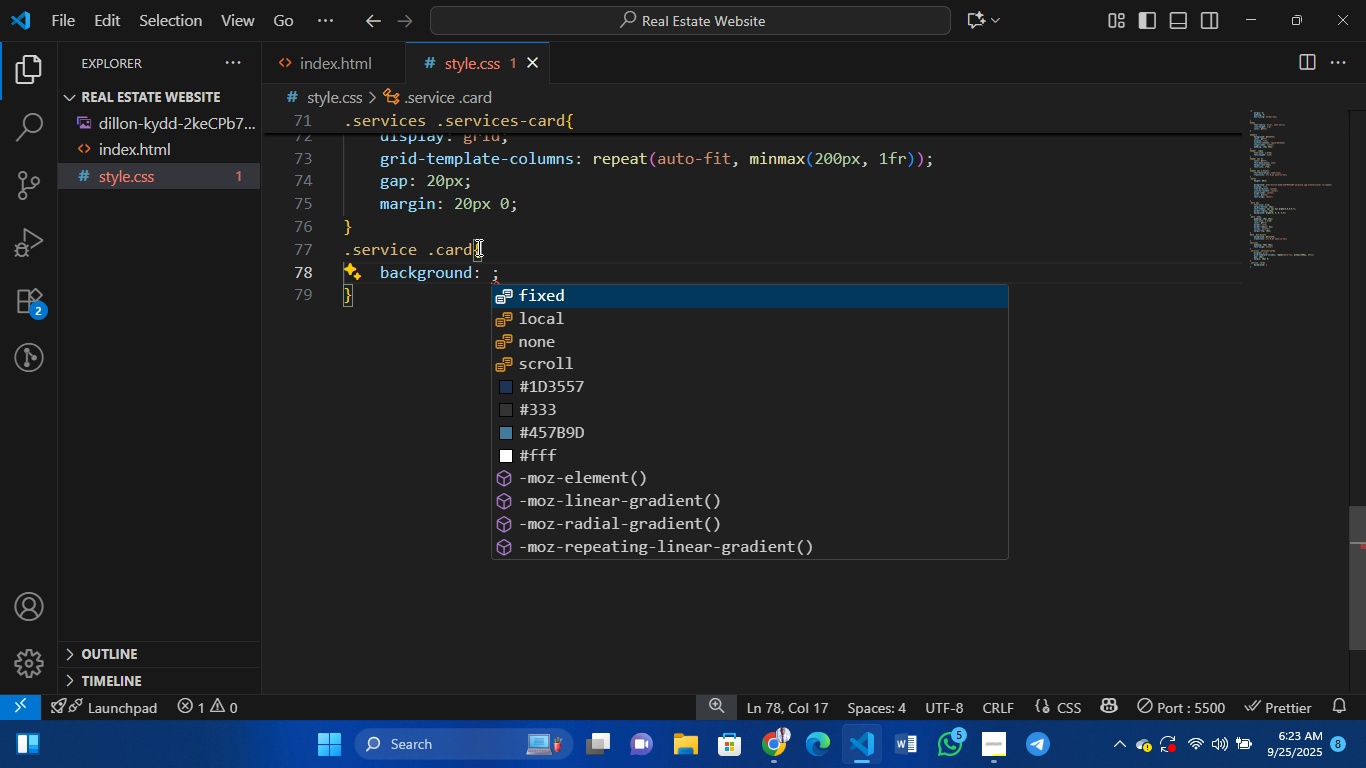 
key(Shift+3)
 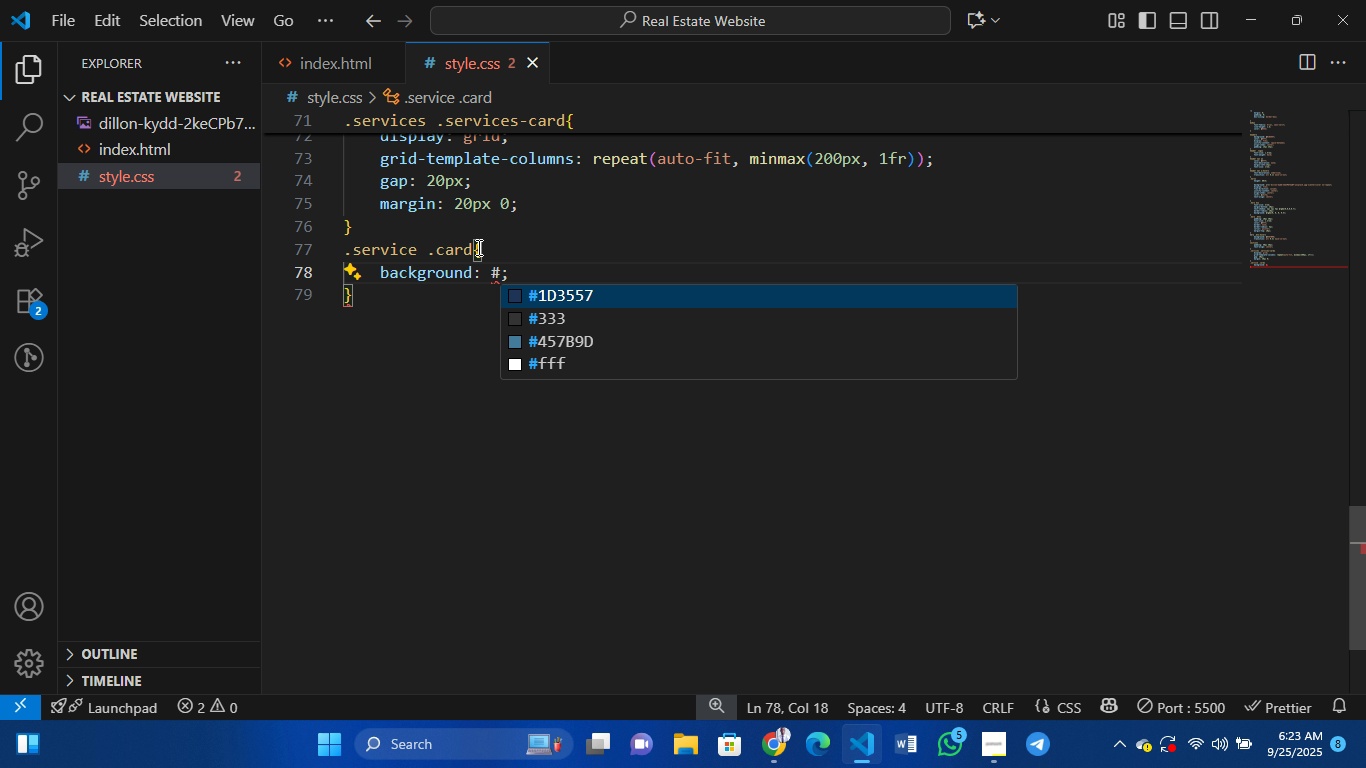 
type(f4f4f4)
key(Tab)
key(Tab)
 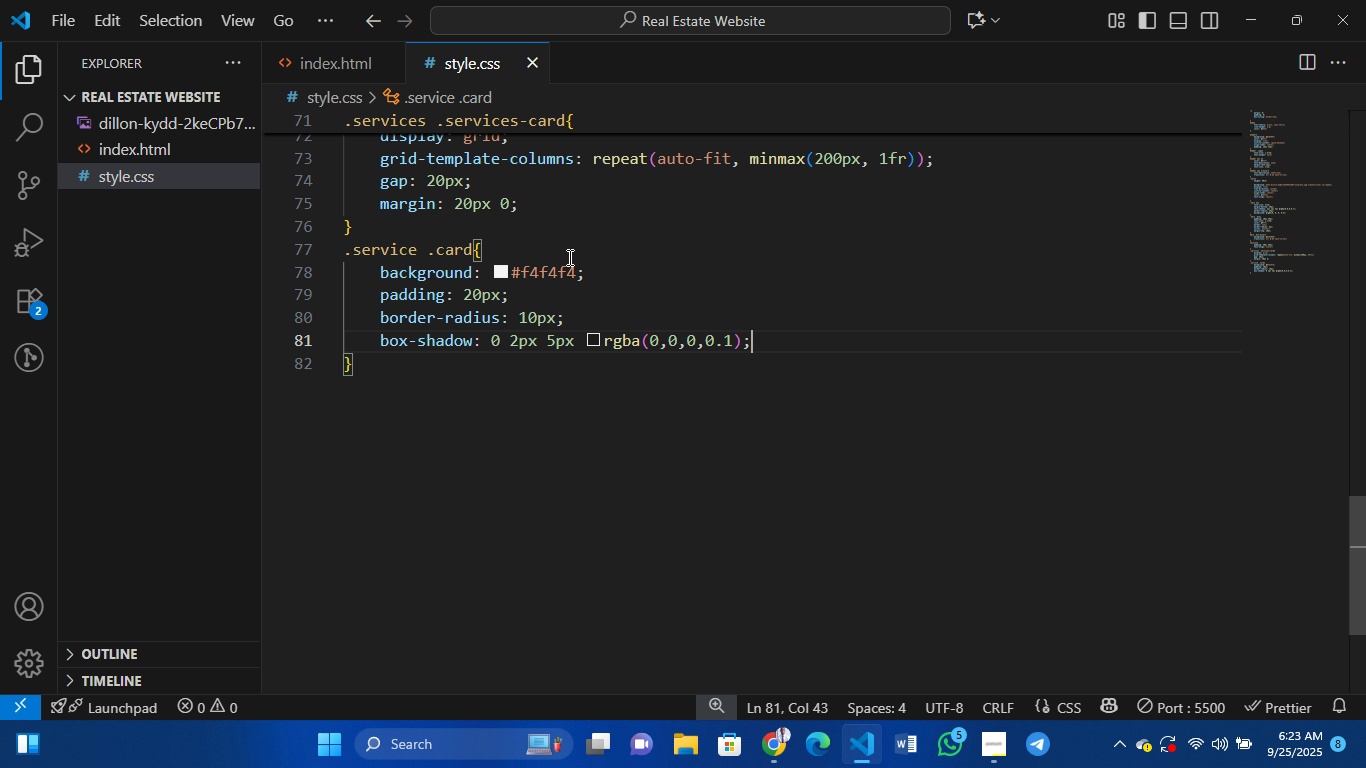 
key(Enter)
 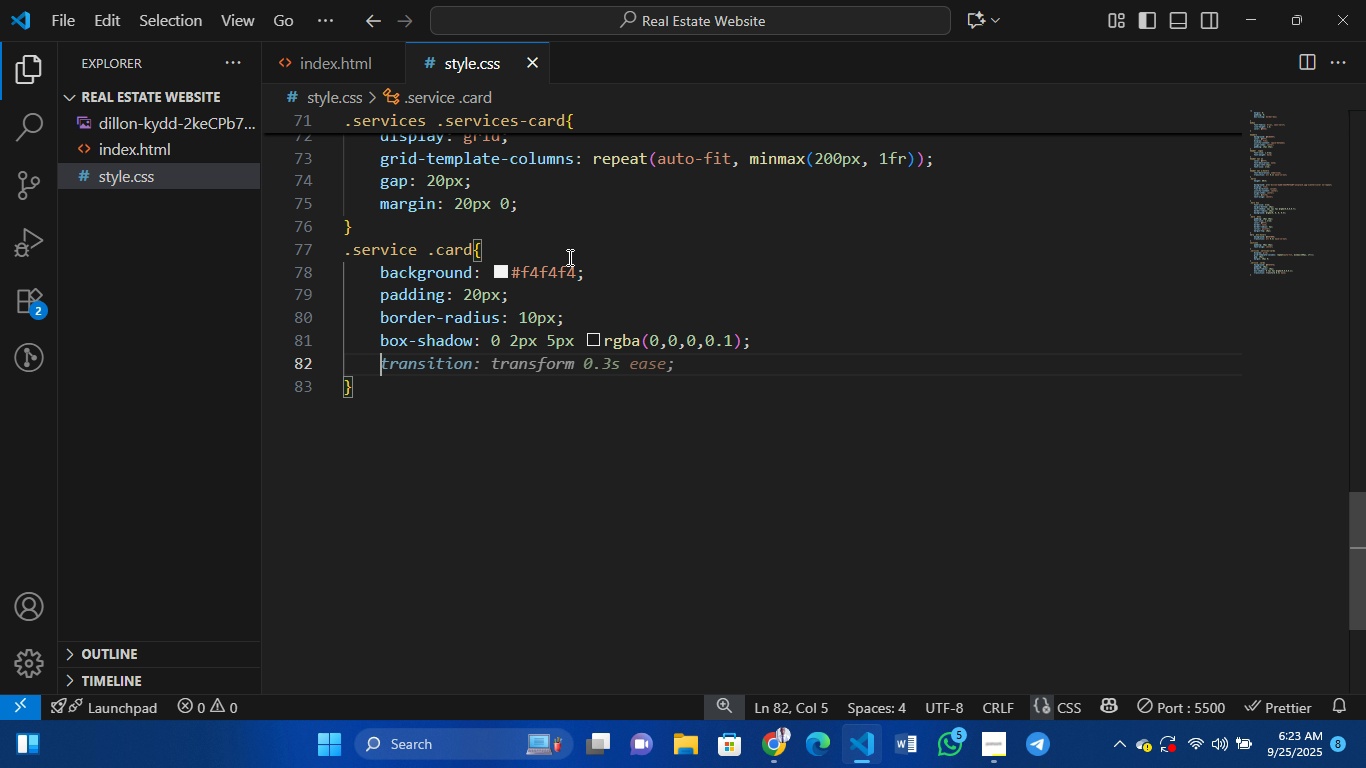 
type(border)
 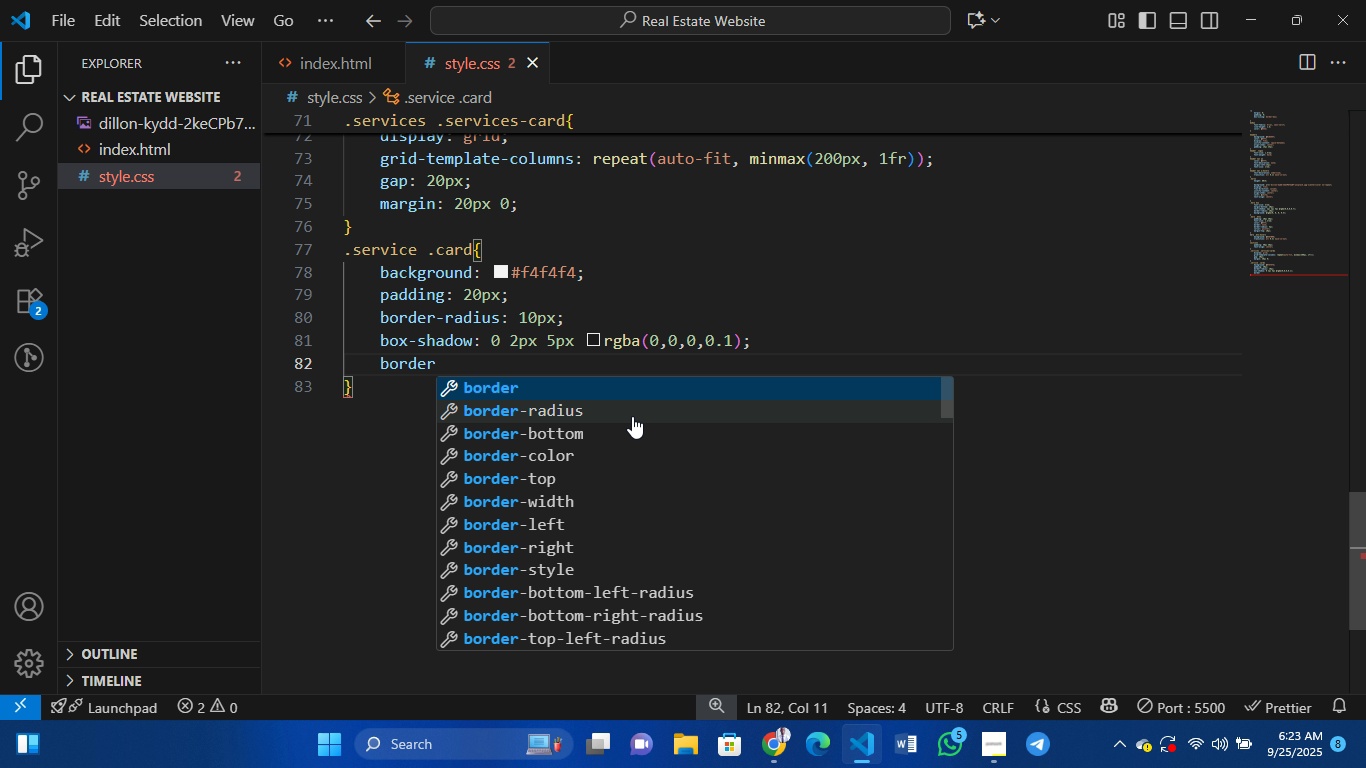 
double_click([632, 415])
 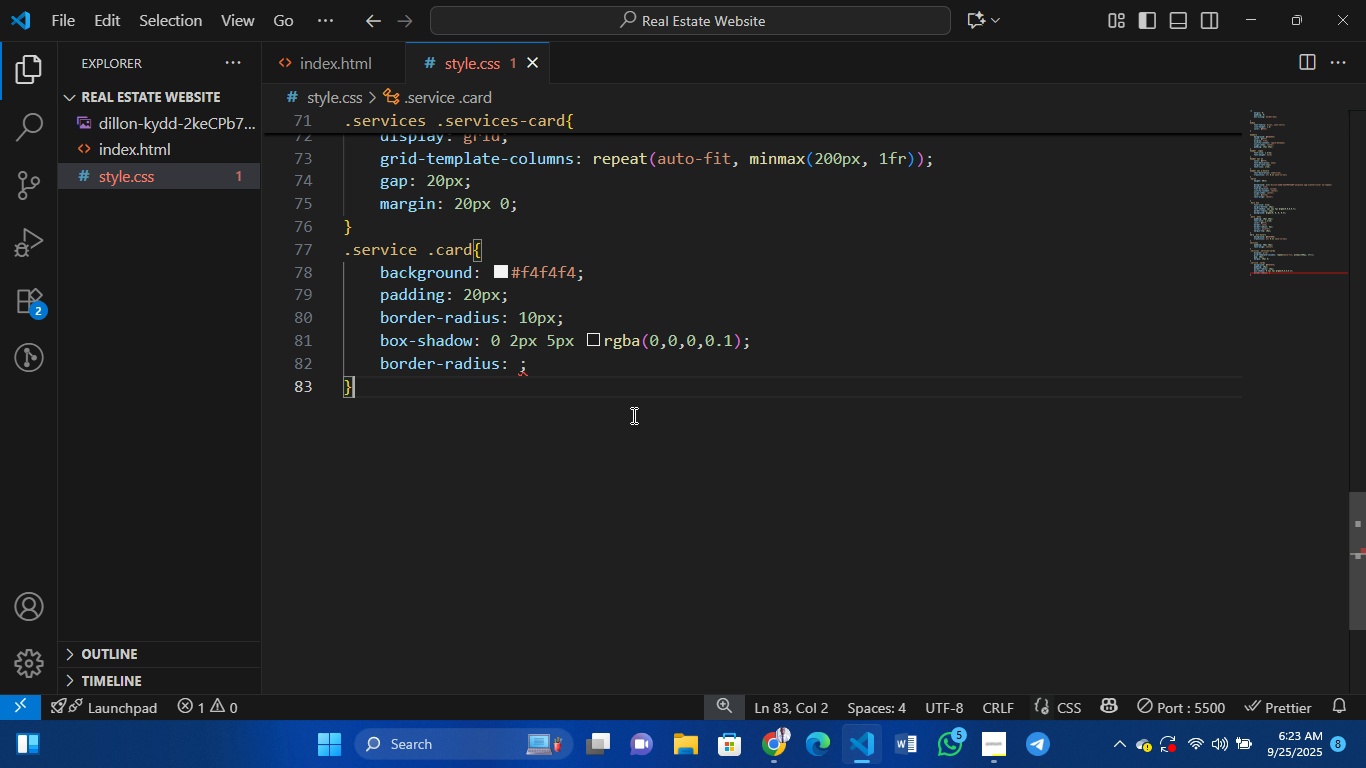 
triple_click([632, 415])
 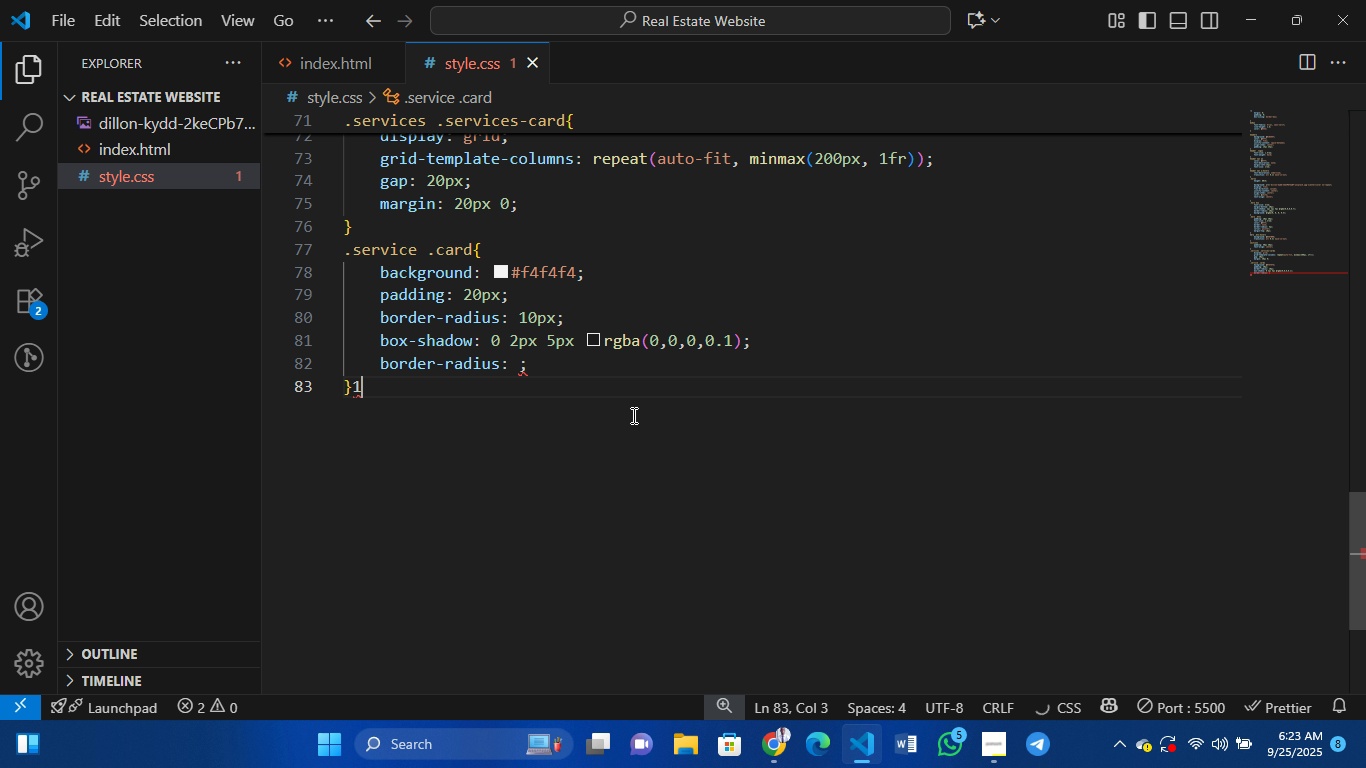 
type(10px)
 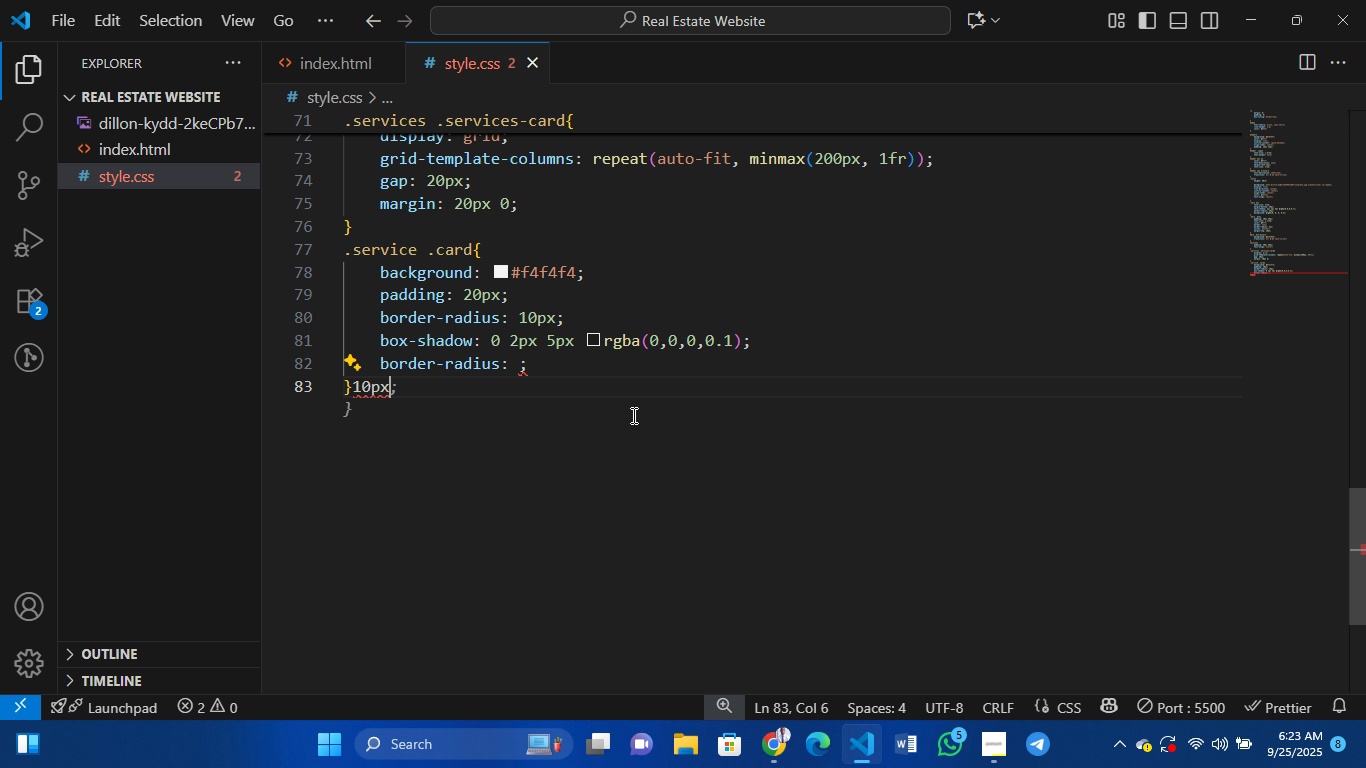 
key(Control+Z)
 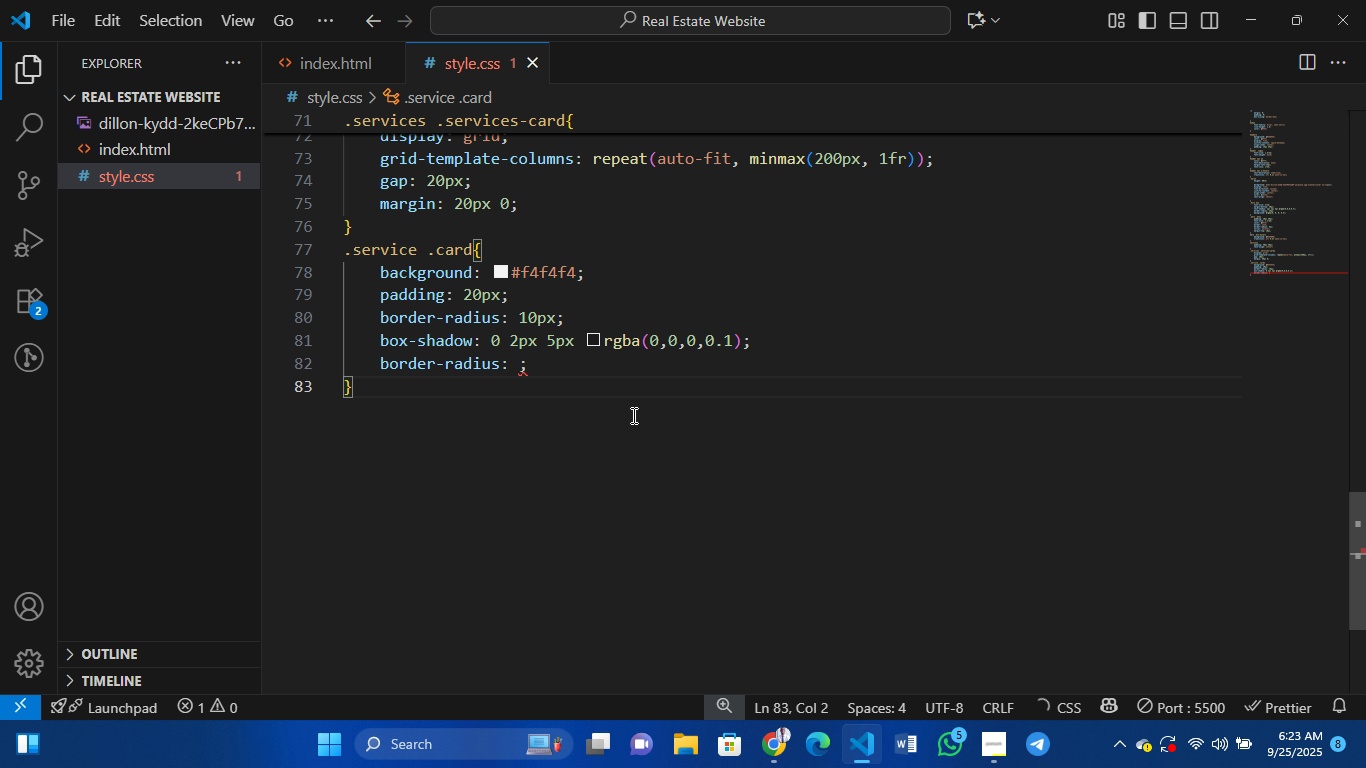 
key(Control+Z)
 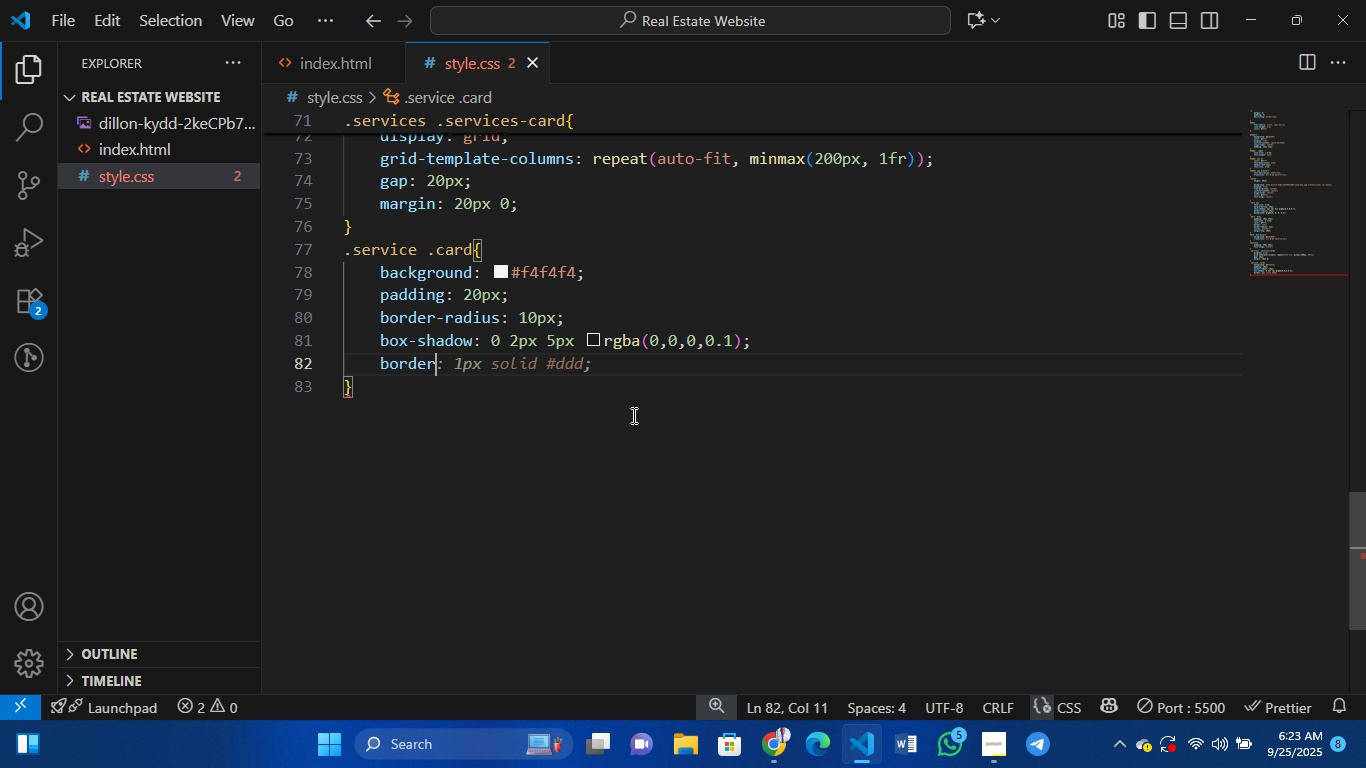 
key(Control+Space)
 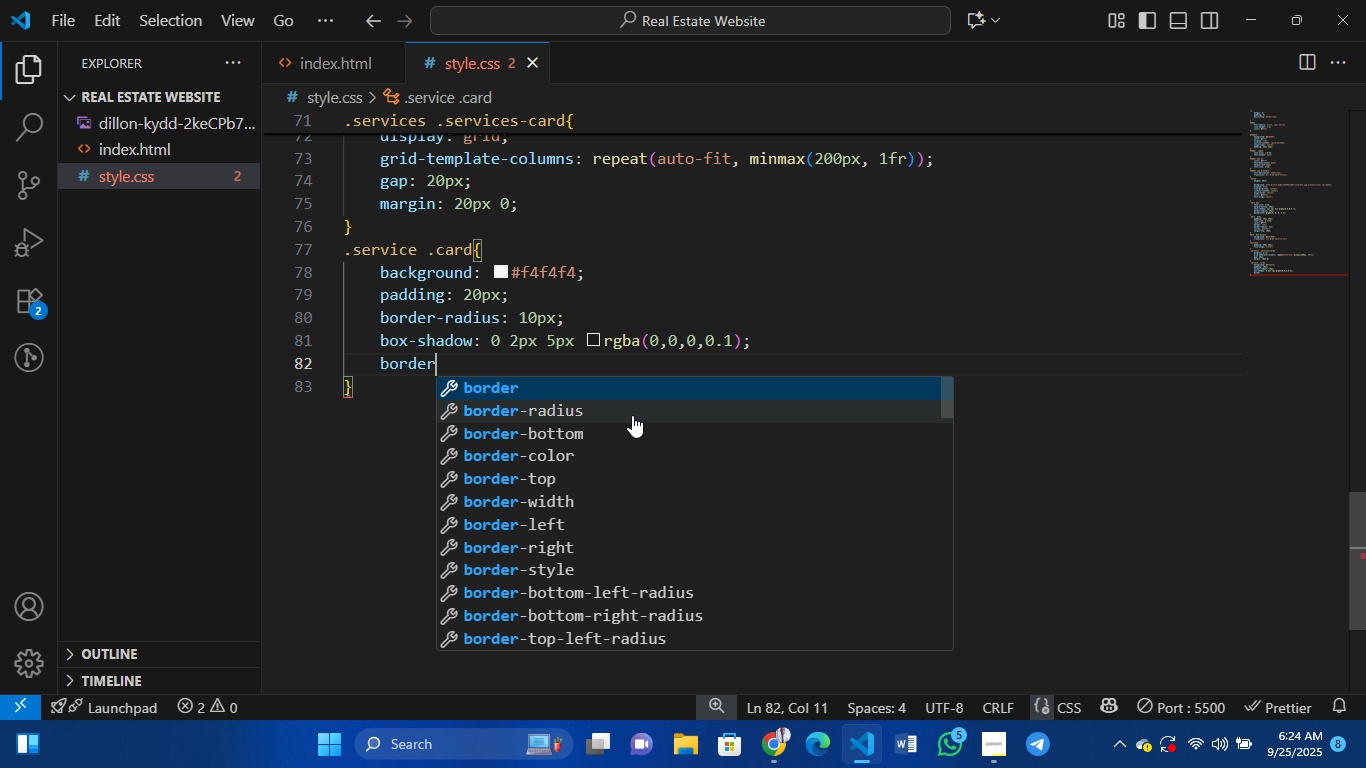 
left_click([632, 415])
 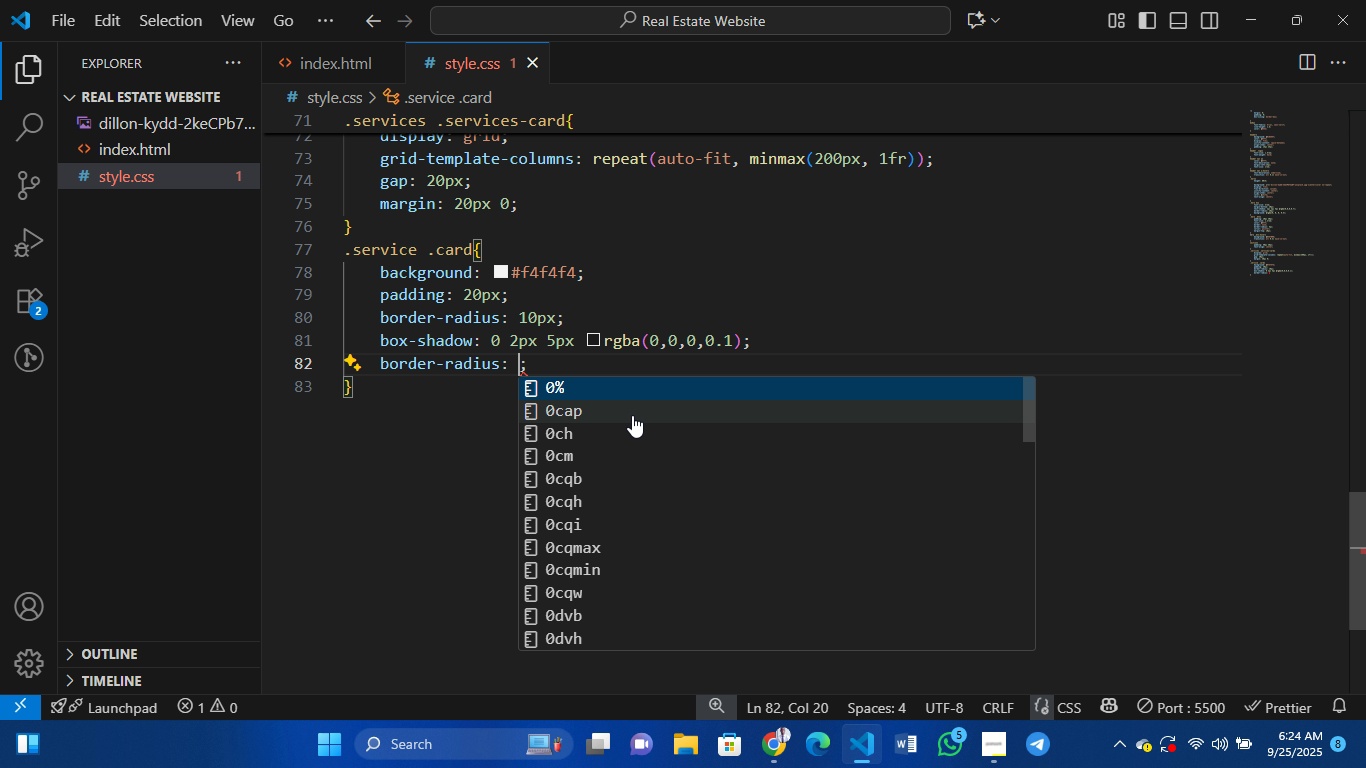 
type(10px)
 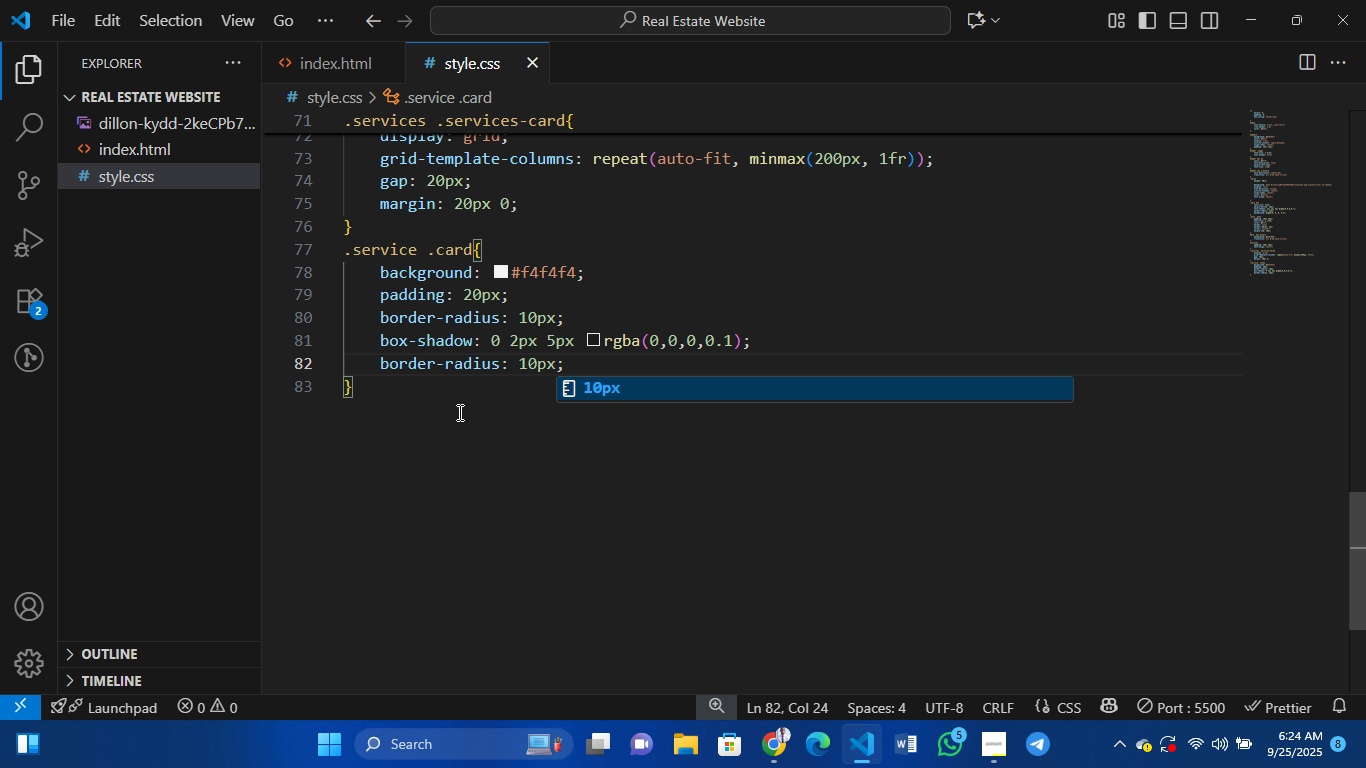 
left_click([401, 399])
 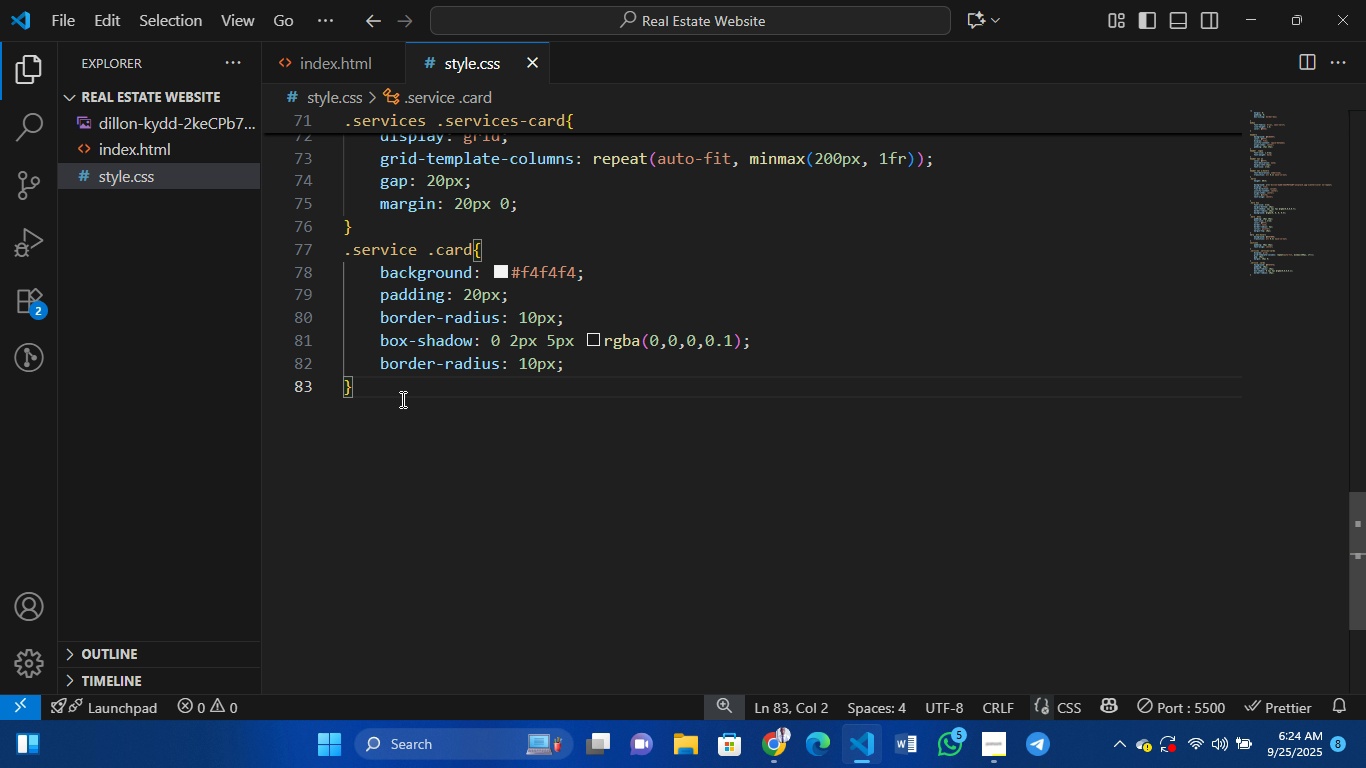 
key(Enter)
 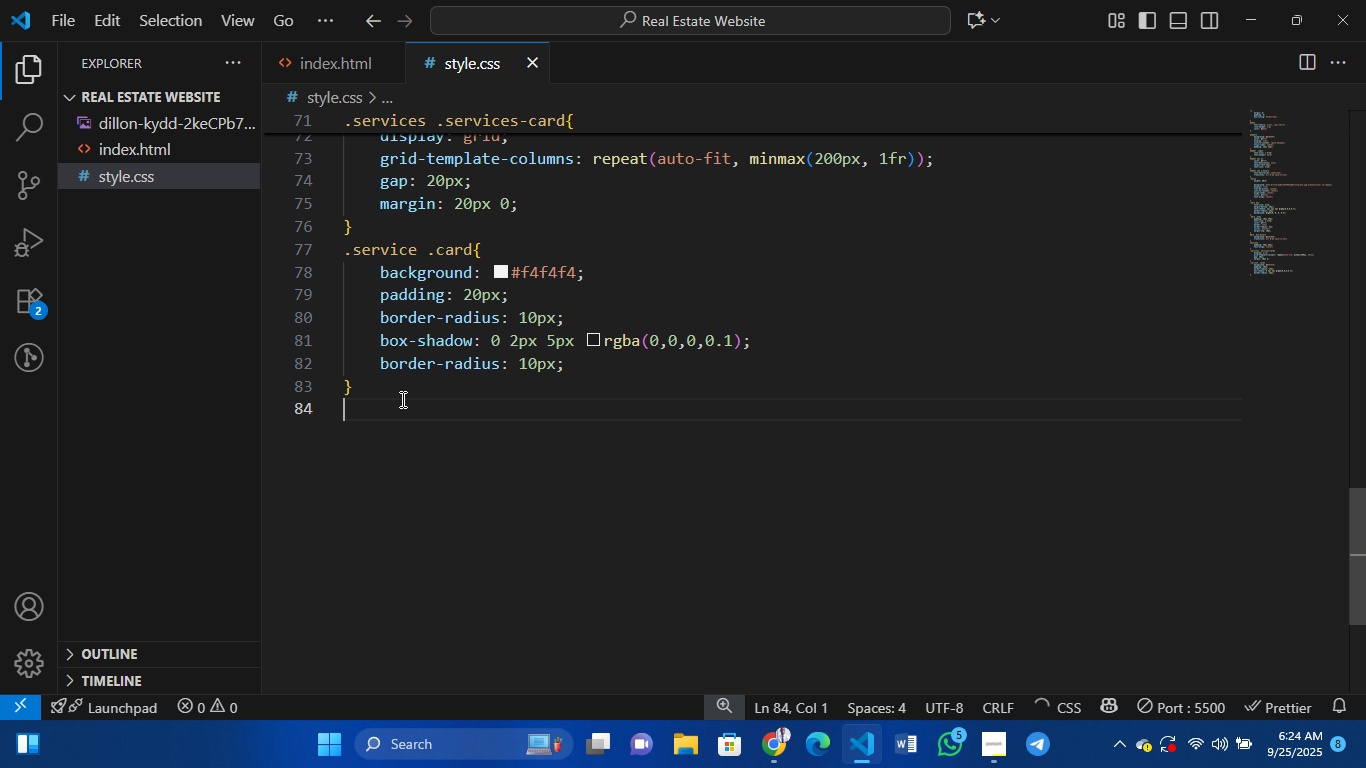 
key(Control+Slash)
 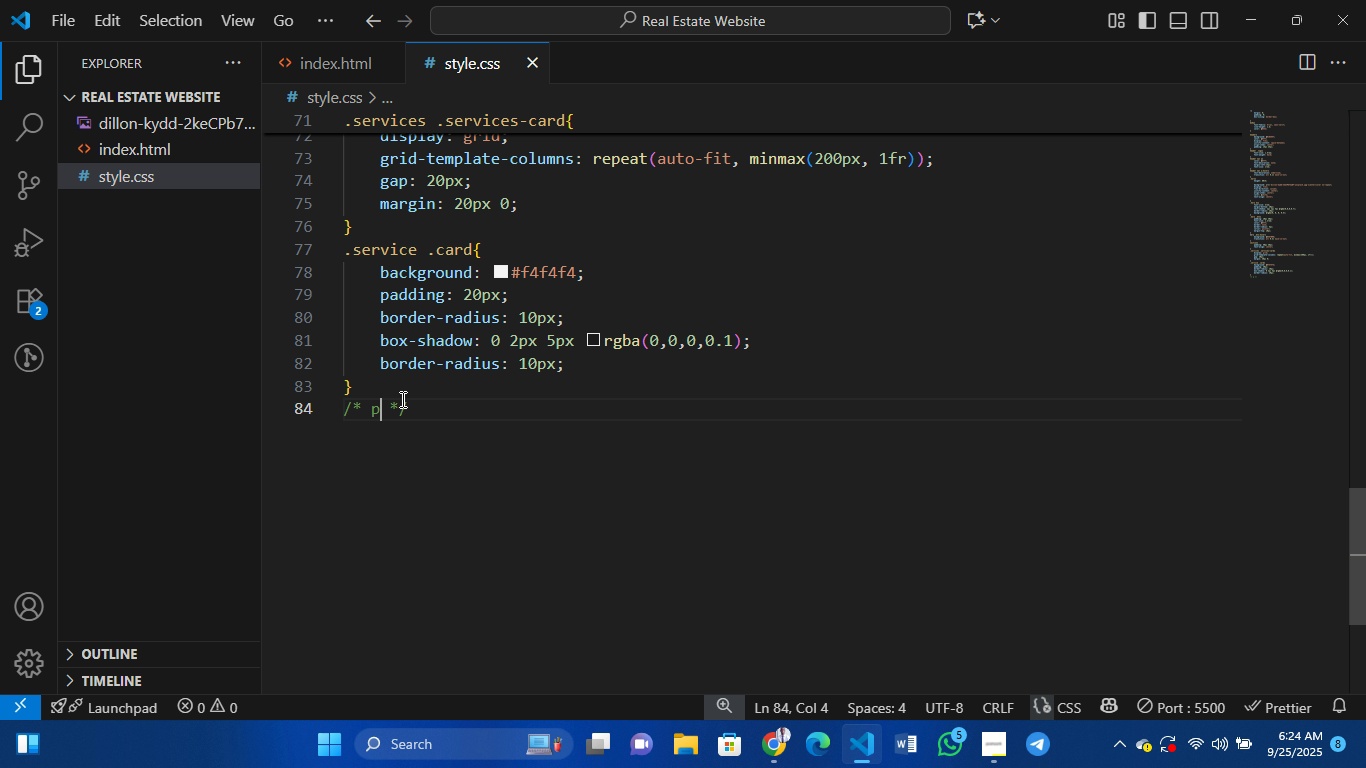 
type(properties)
 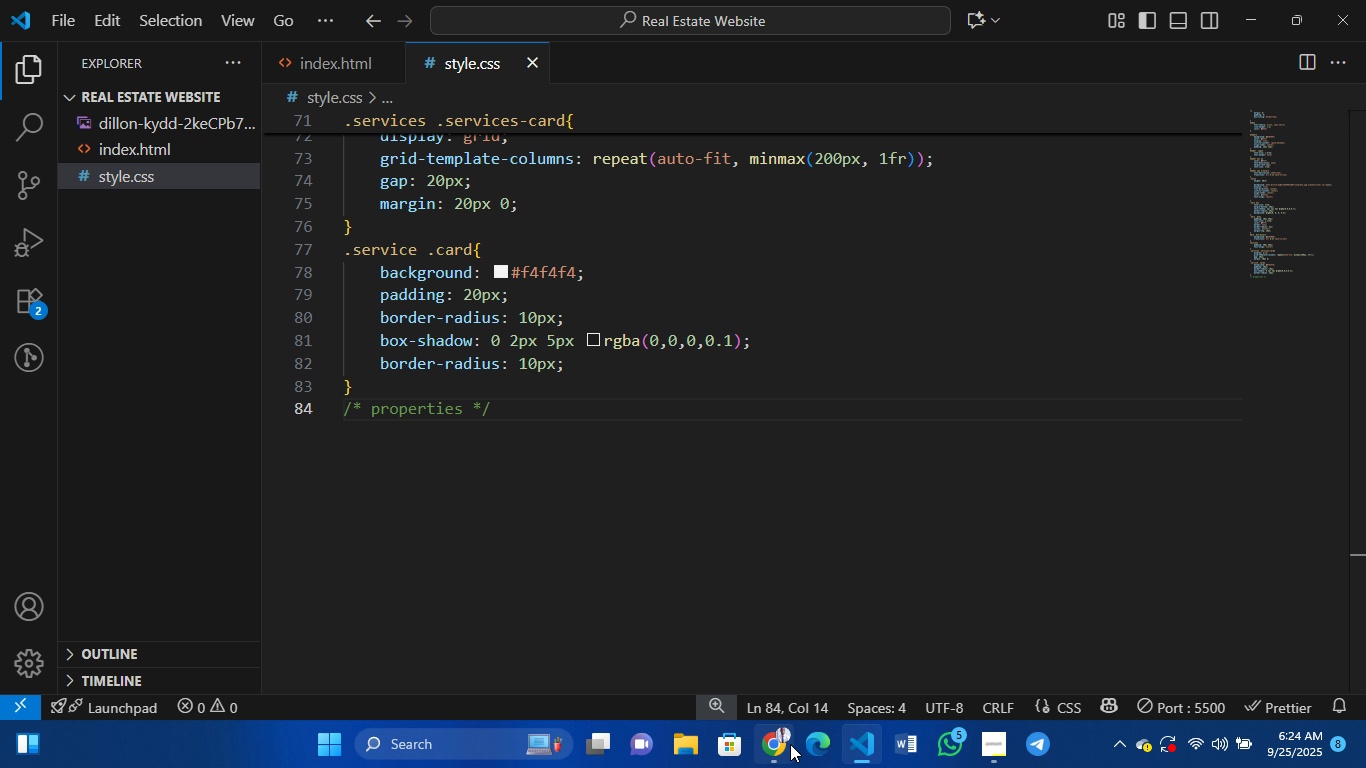 
left_click([790, 744])
 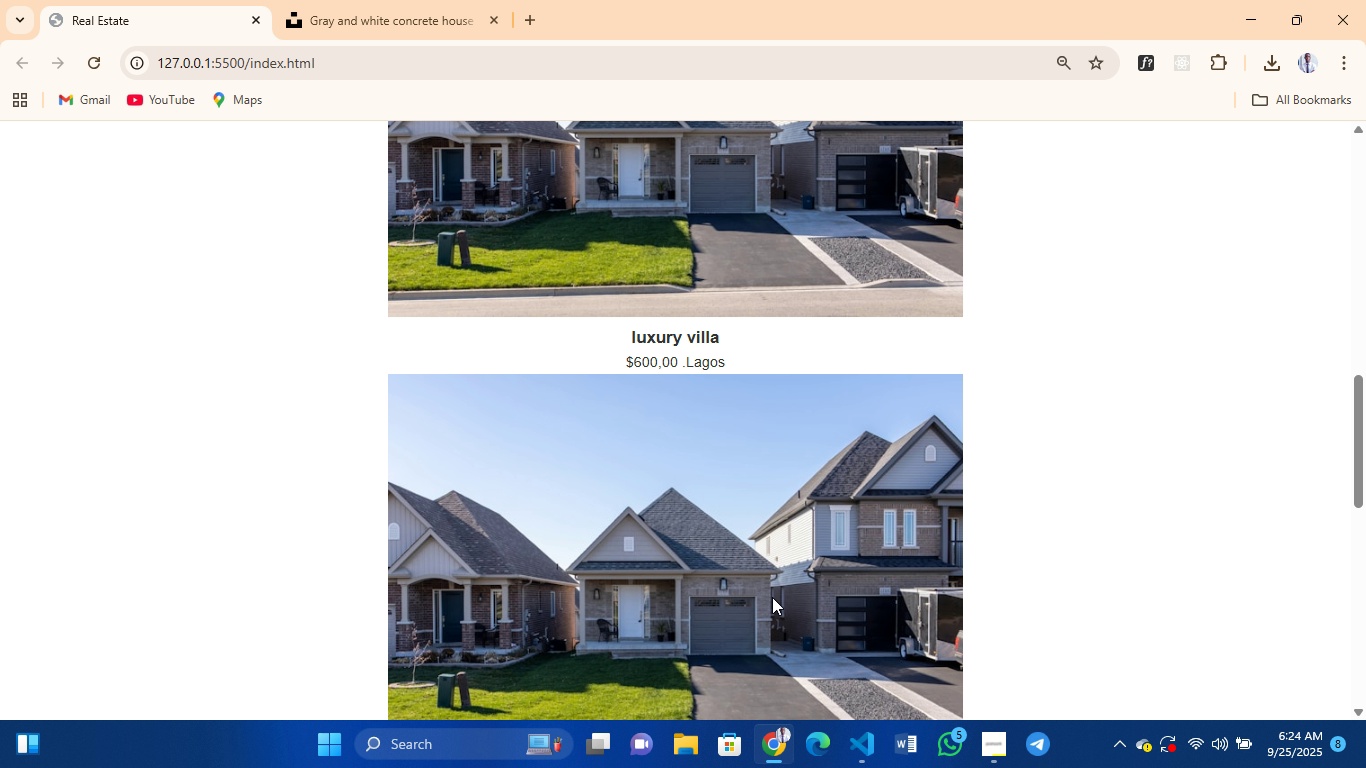 
scroll: coordinate [772, 597], scroll_direction: down, amount: 32.0
 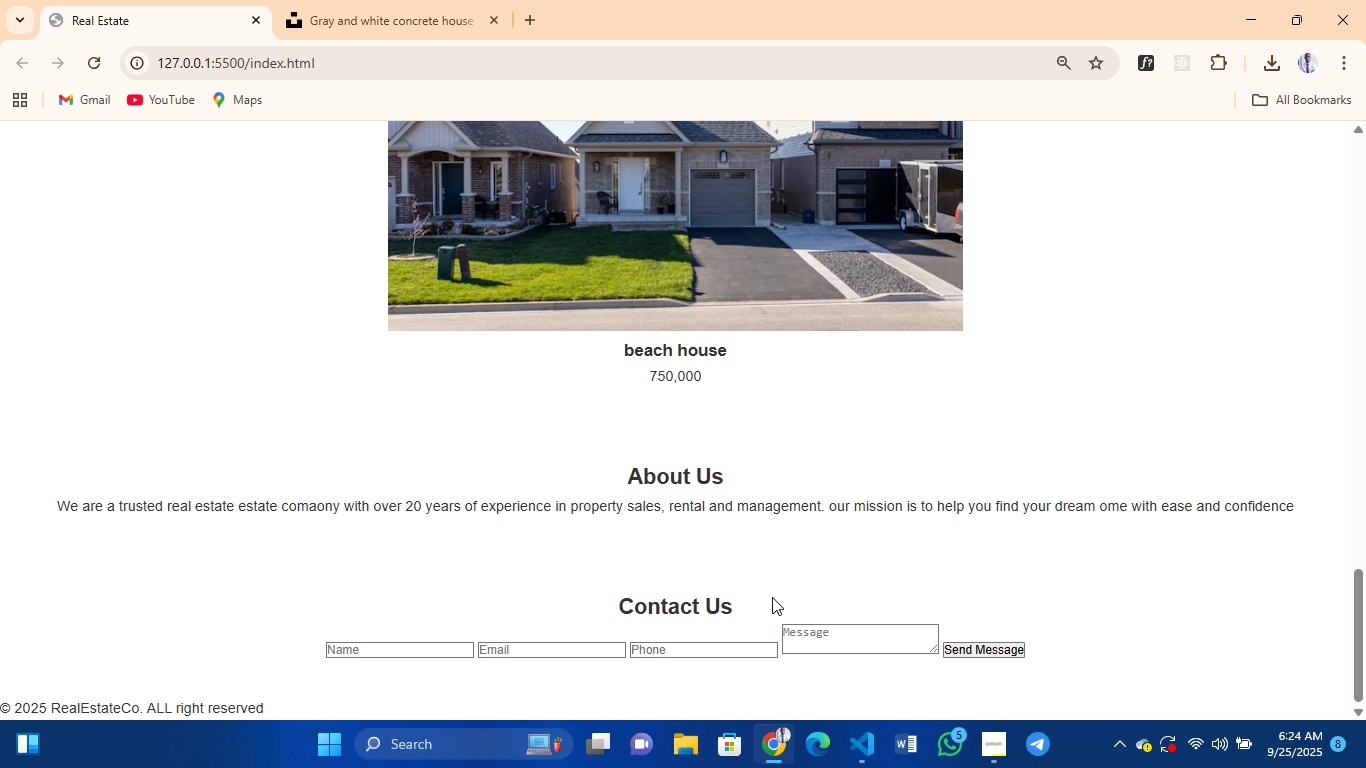 
scroll: coordinate [772, 597], scroll_direction: up, amount: 47.0
 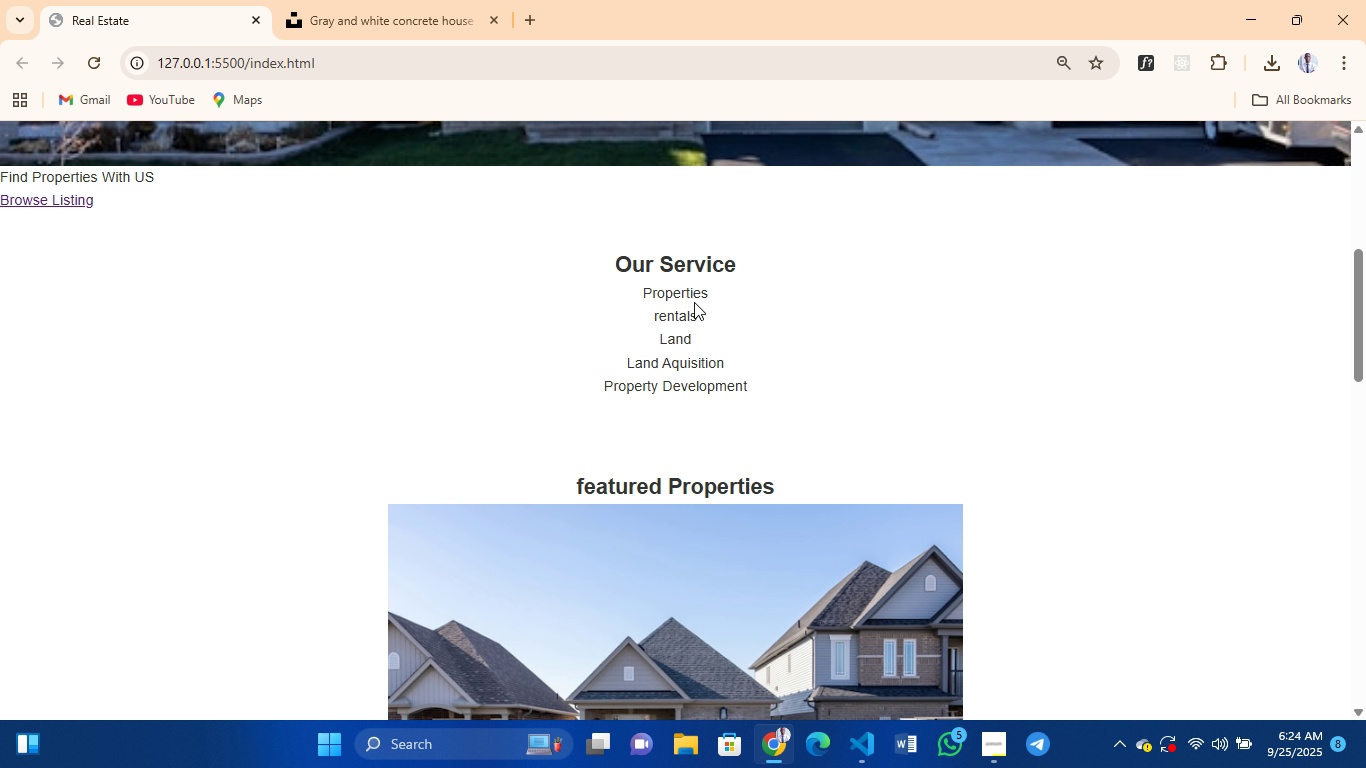 
scroll: coordinate [694, 302], scroll_direction: down, amount: 3.0
 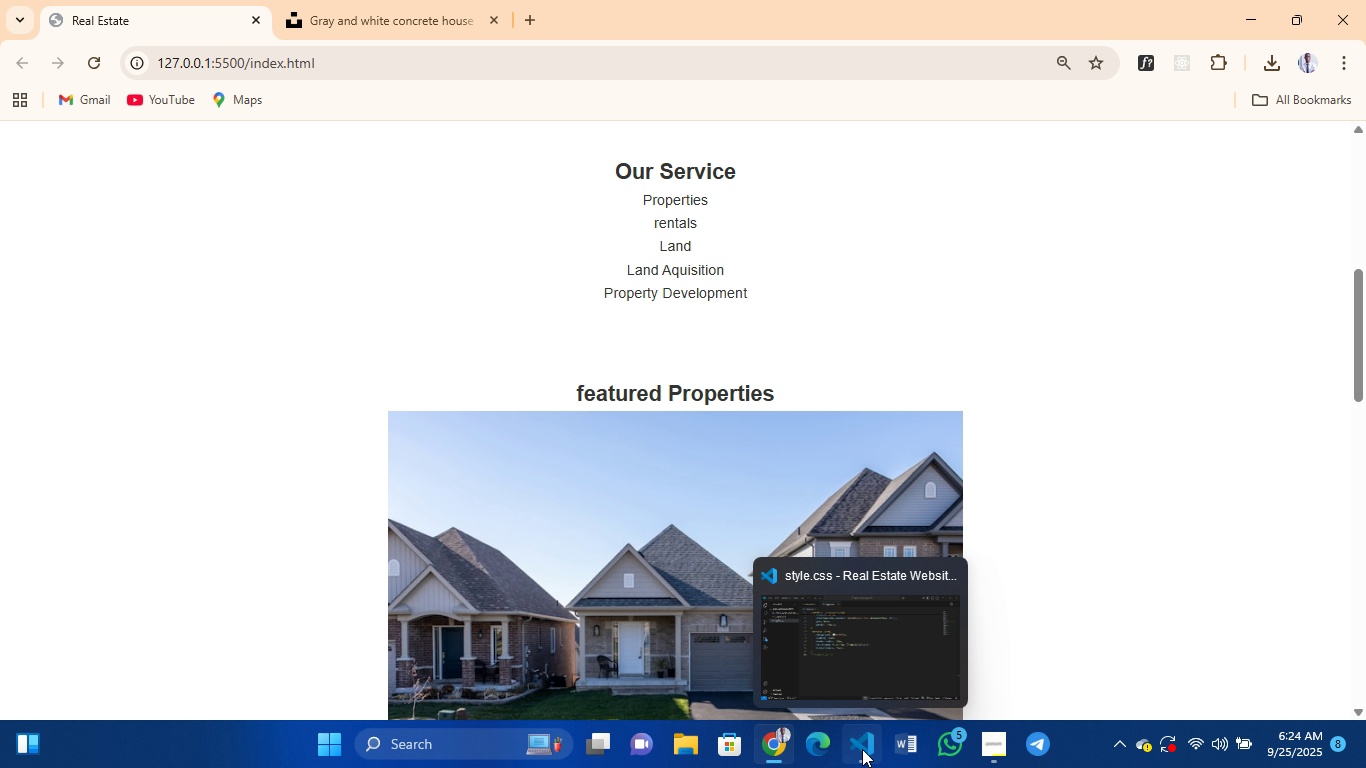 
left_click([859, 750])
 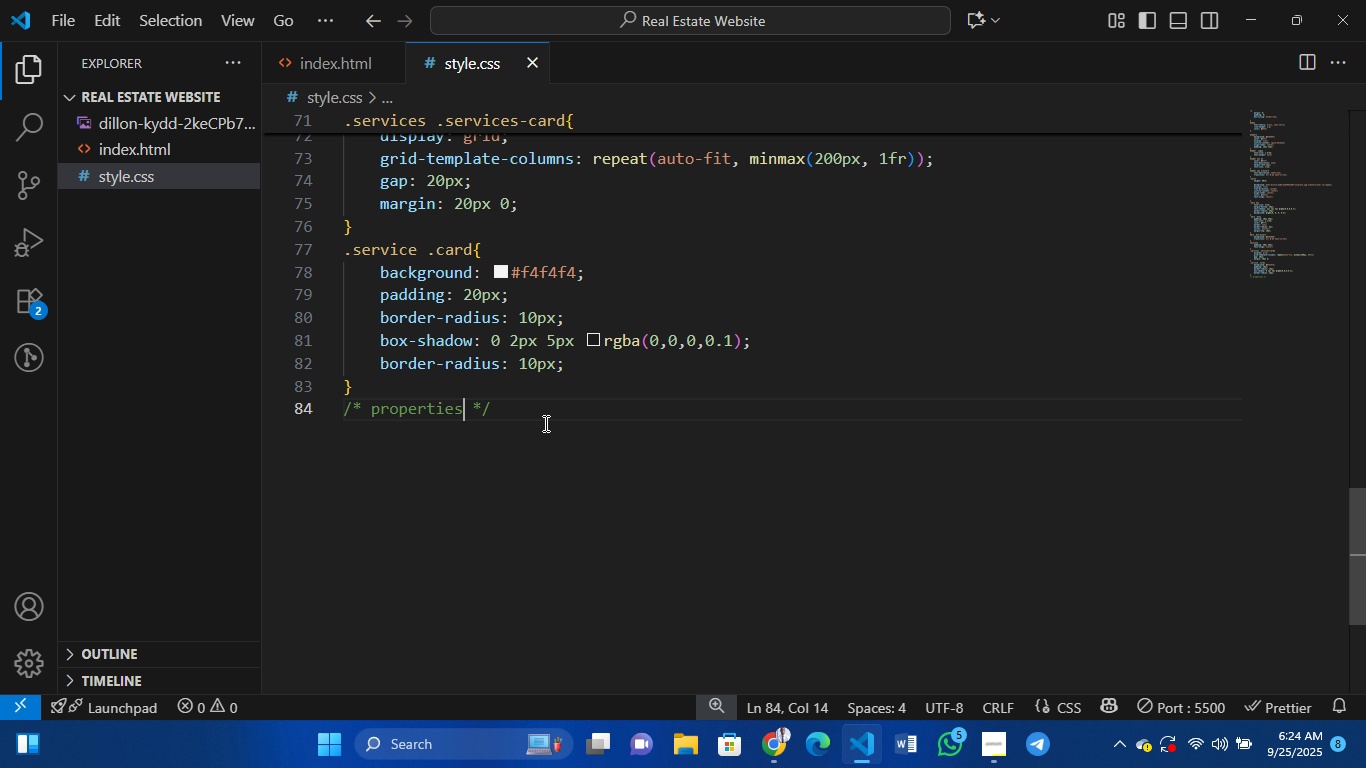 
left_click([544, 423])
 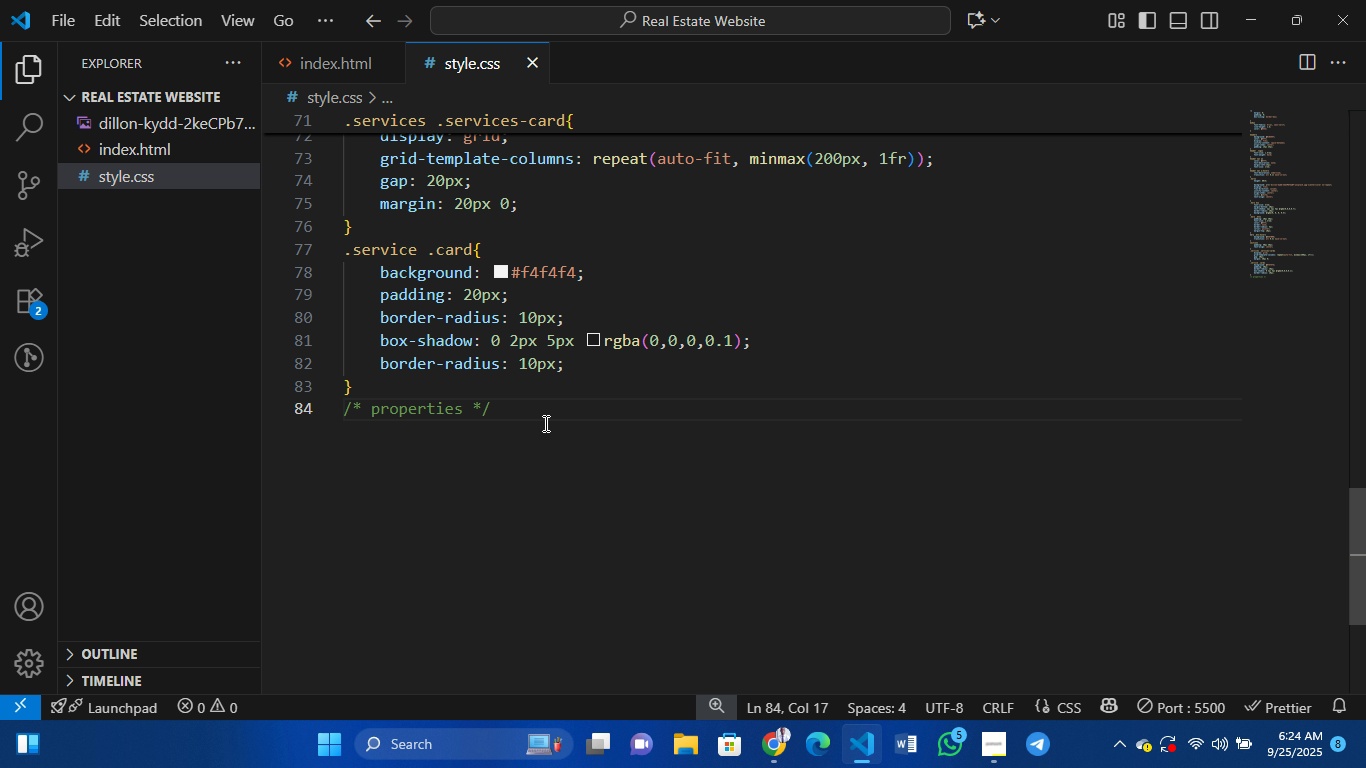 
key(Enter)
 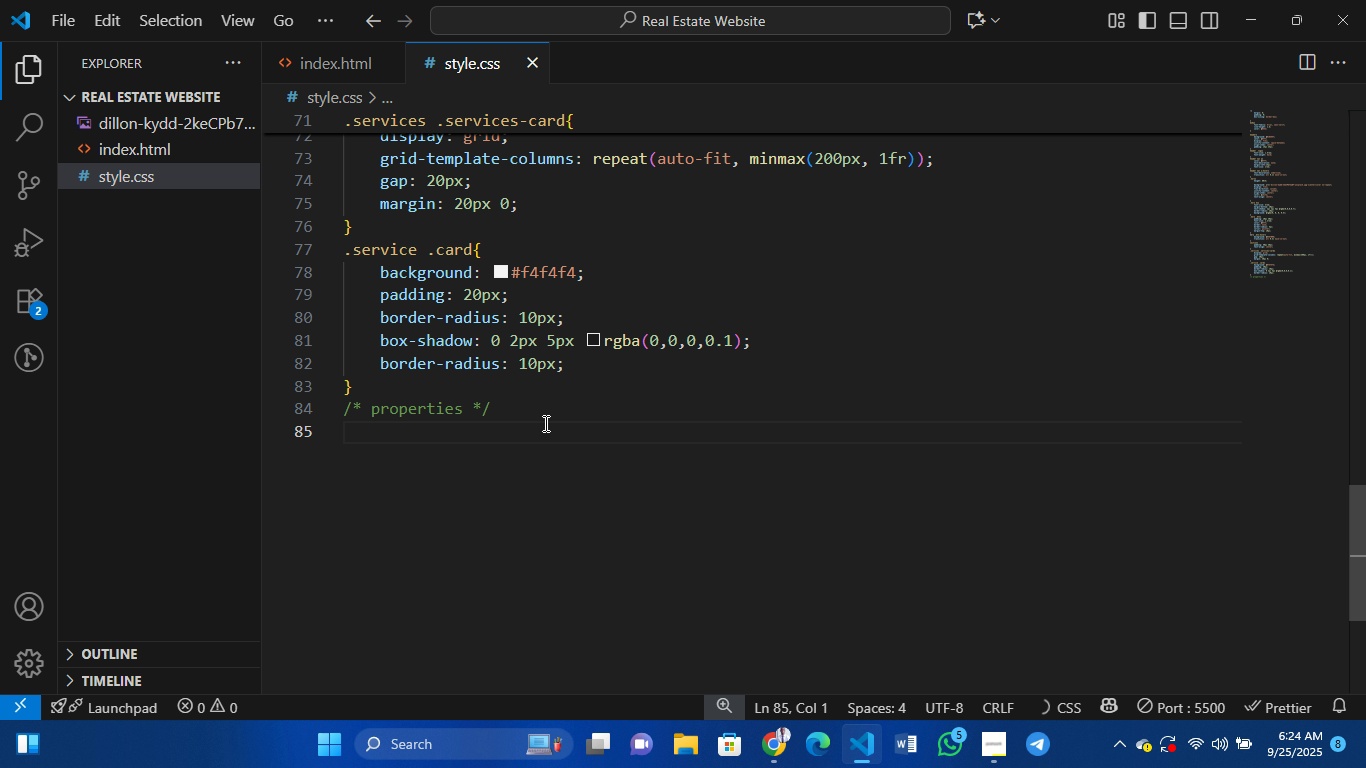 
type(.pr)
 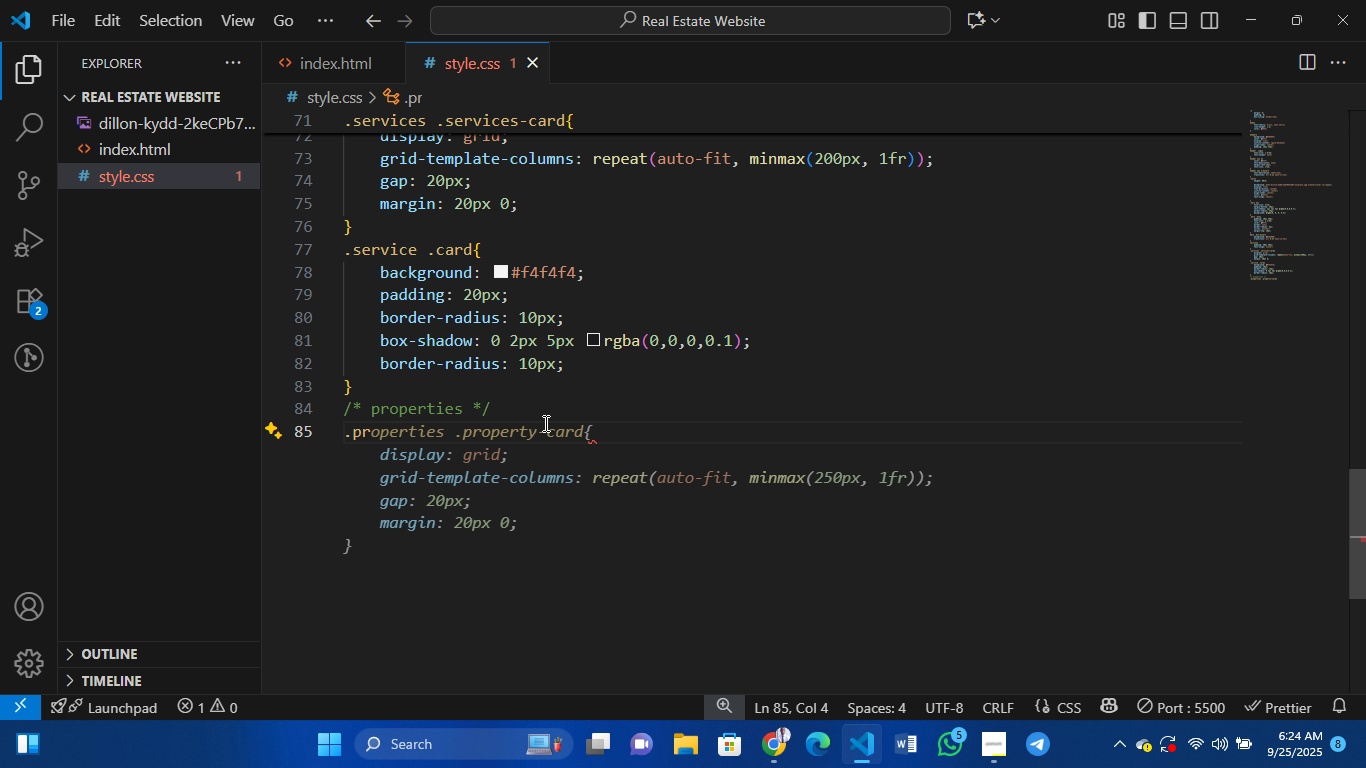 
wait(11.27)
 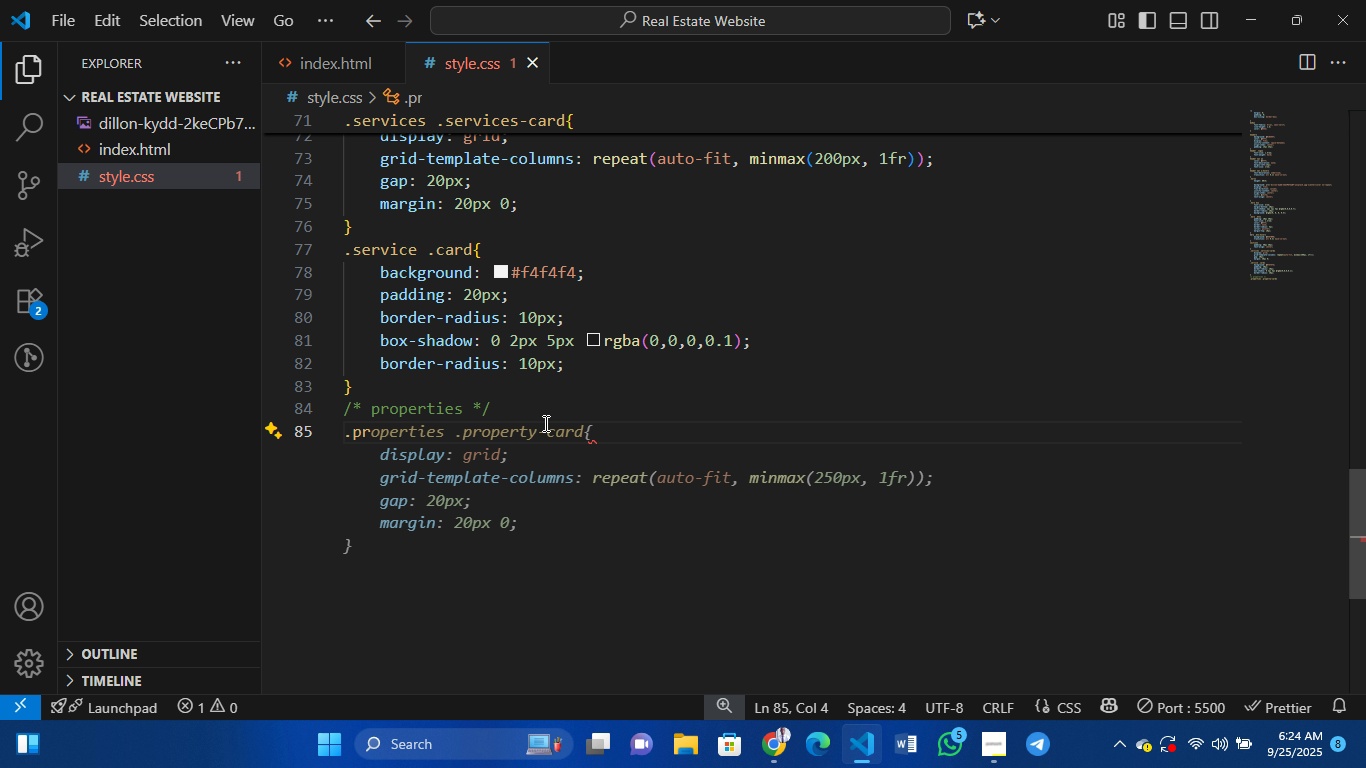 
key(Tab)
 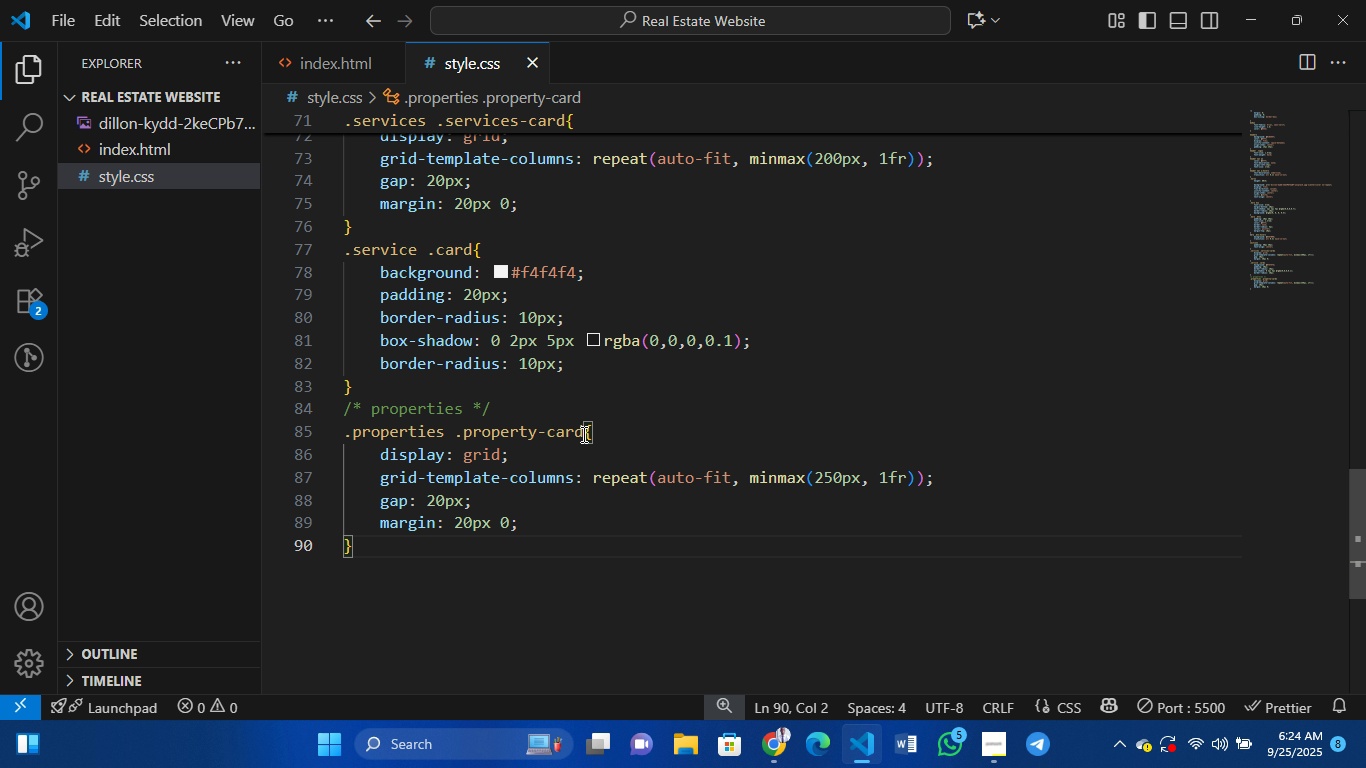 
left_click([583, 434])
 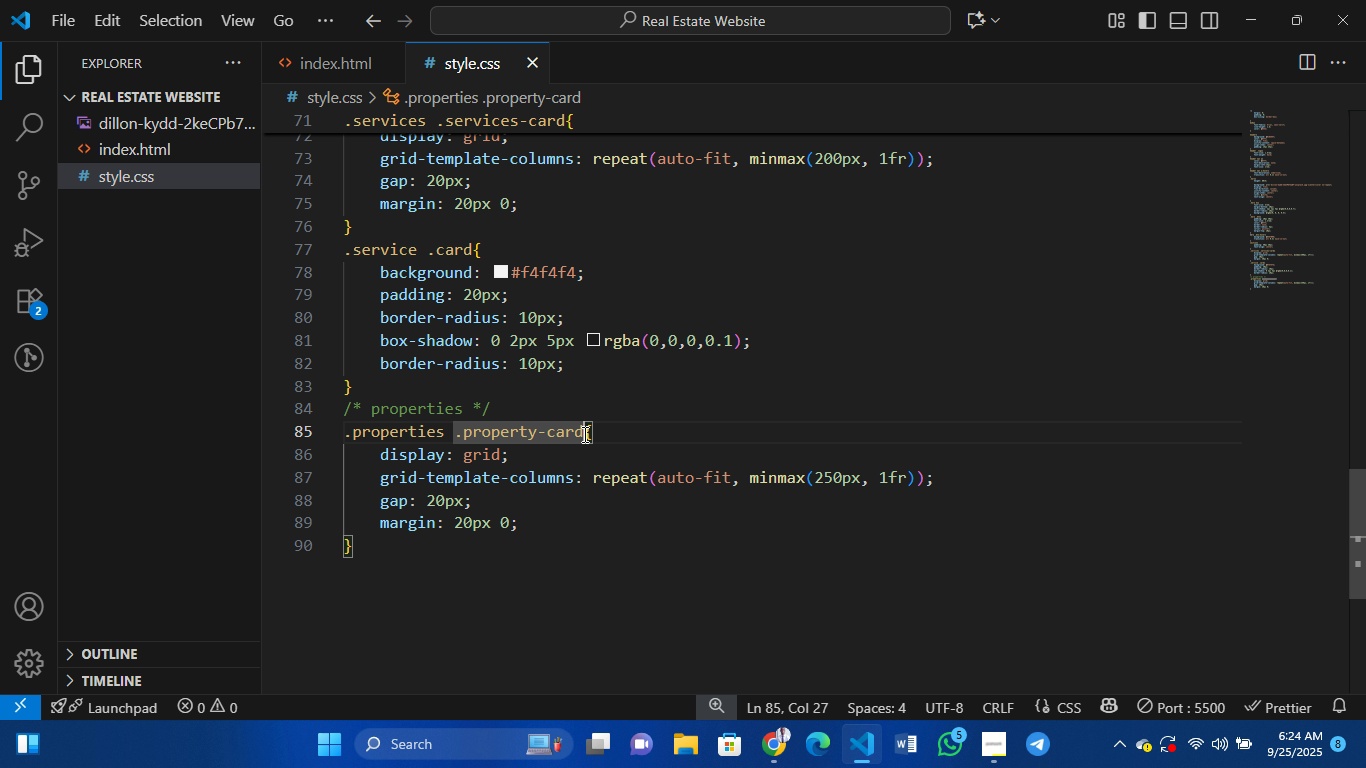 
key(Backspace)
key(Backspace)
key(Backspace)
key(Backspace)
type(grid)
 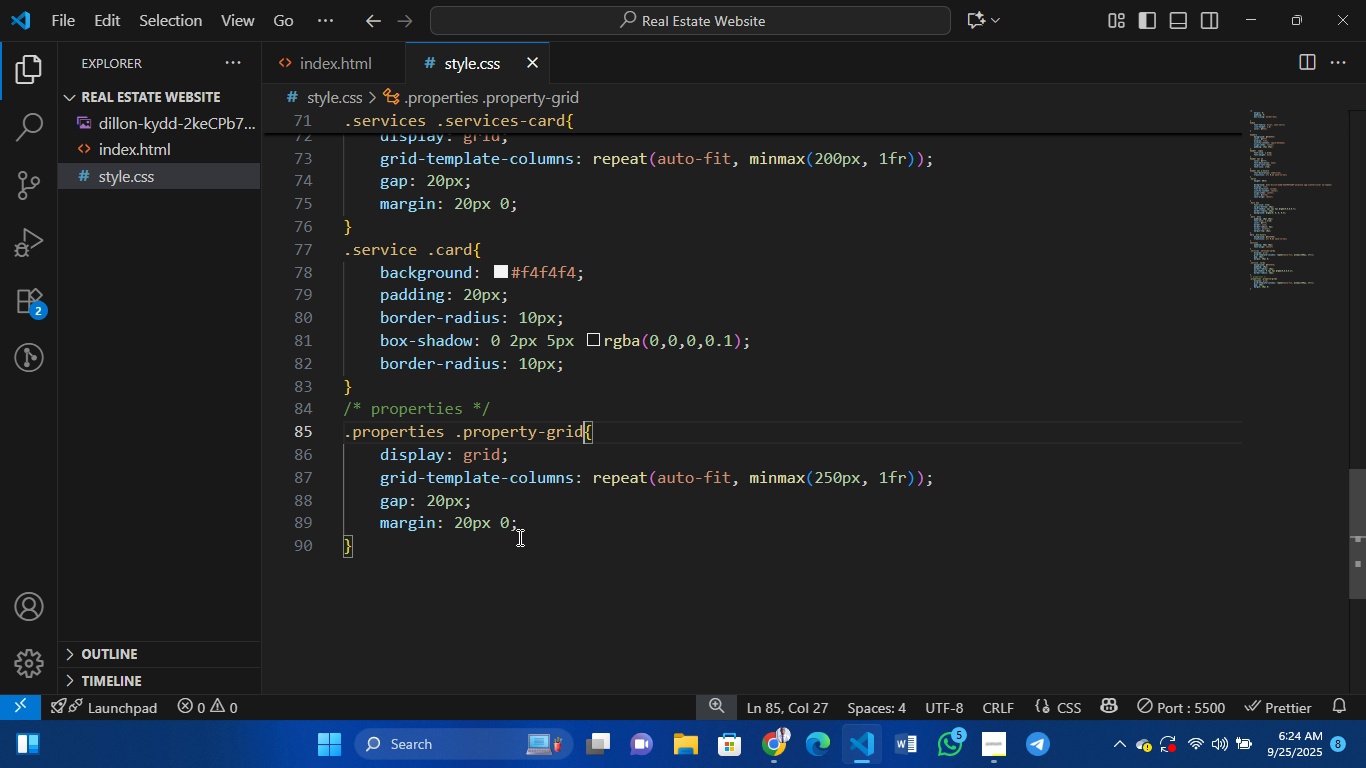 
wait(5.38)
 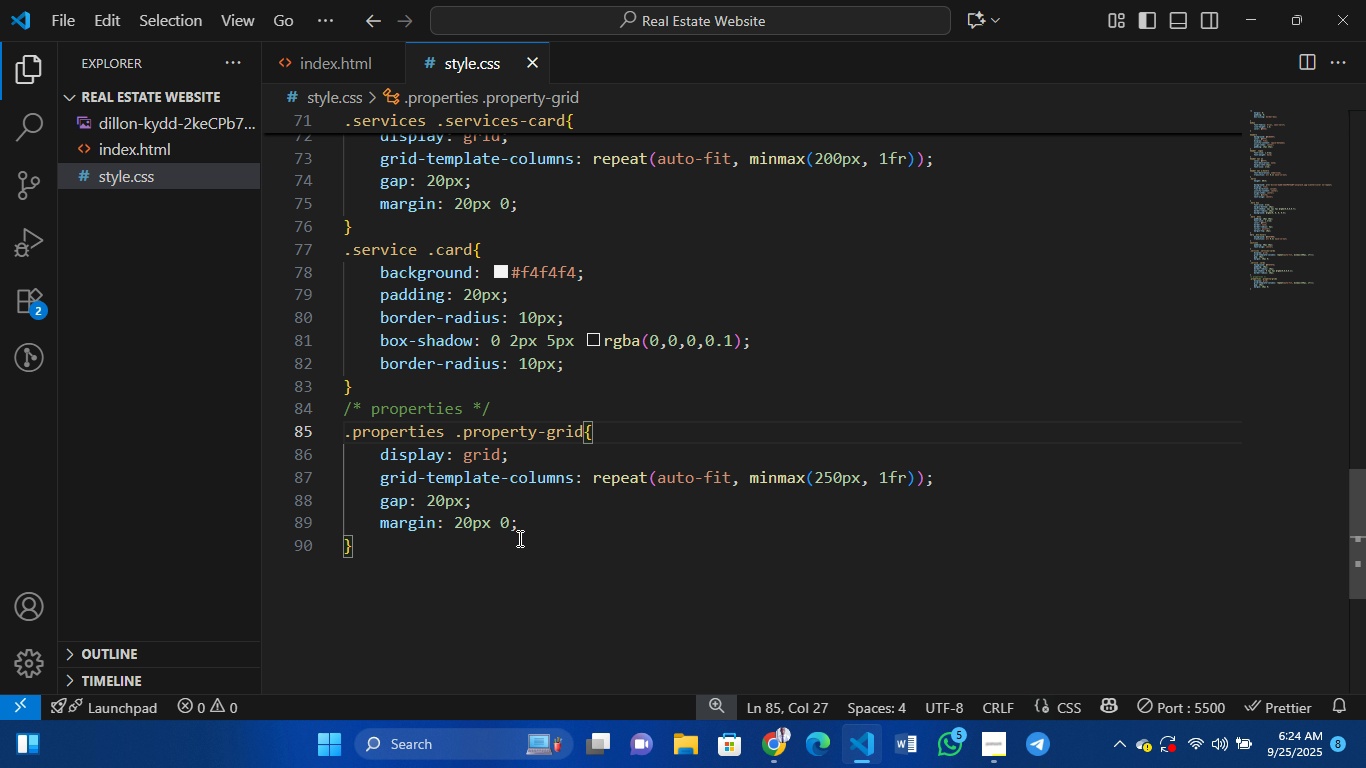 
left_click([511, 527])
 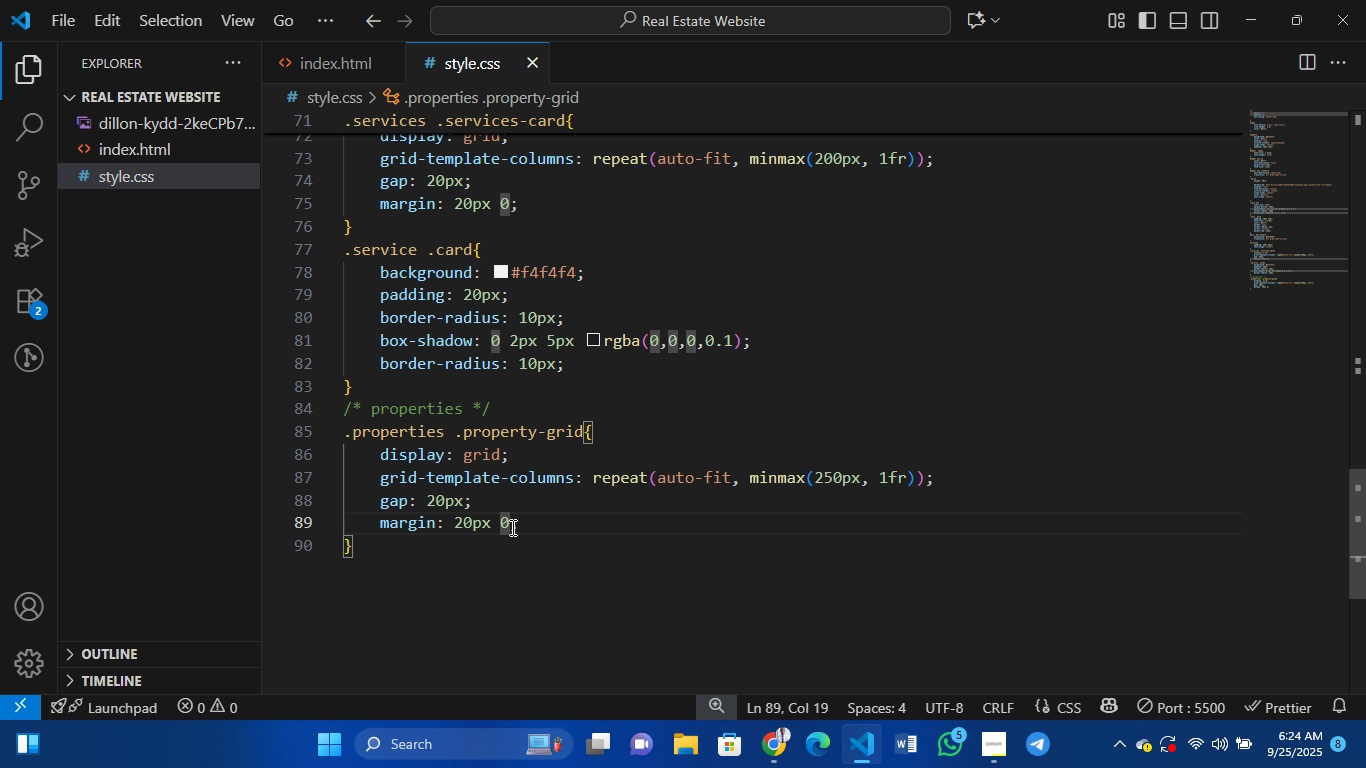 
key(Backspace)
 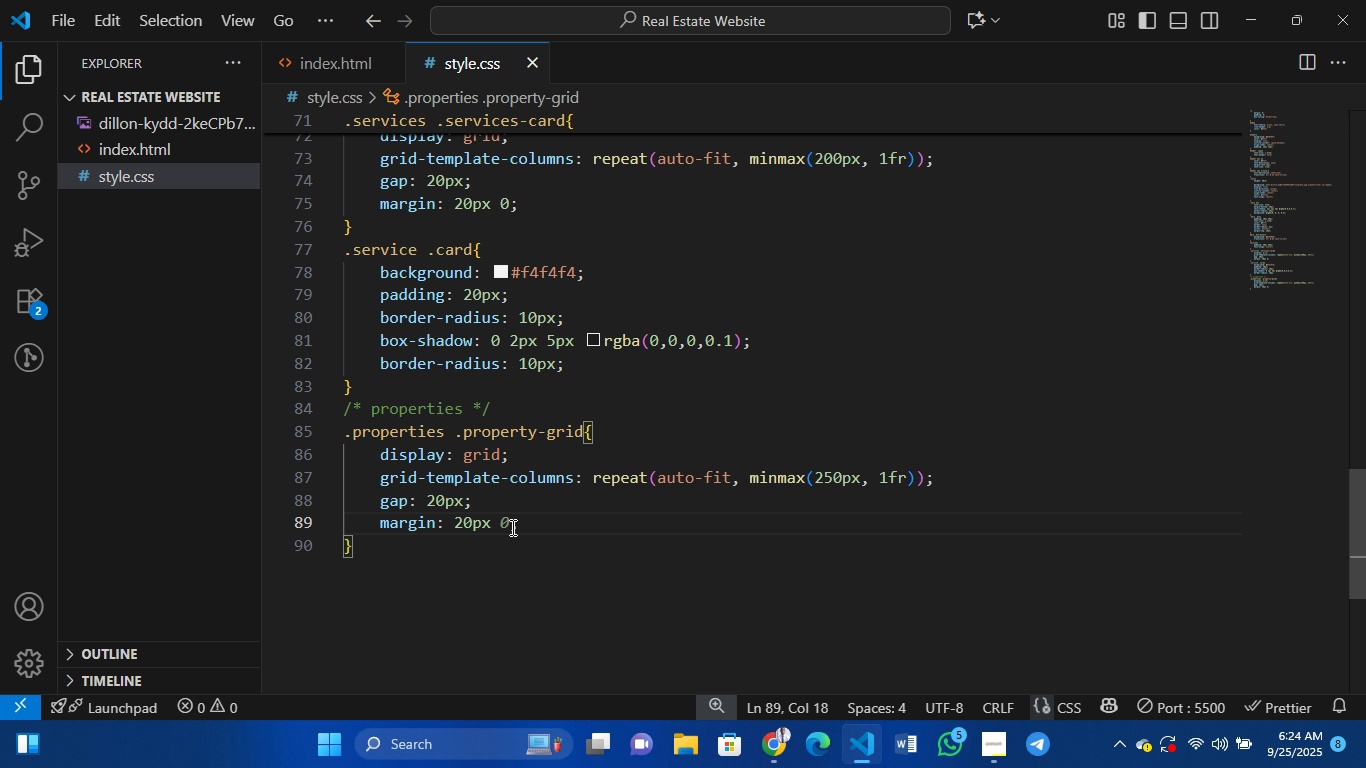 
key(Backspace)
 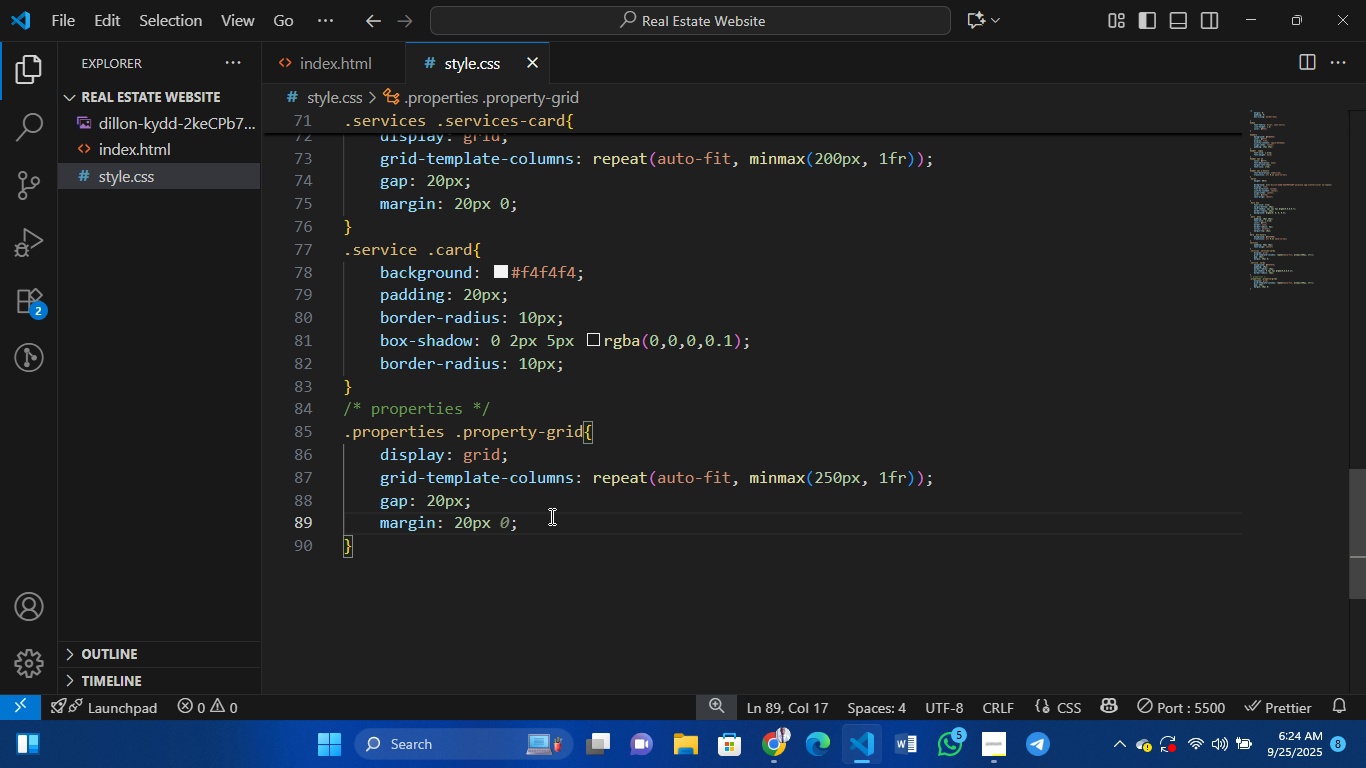 
scroll: coordinate [495, 543], scroll_direction: down, amount: 1.0
 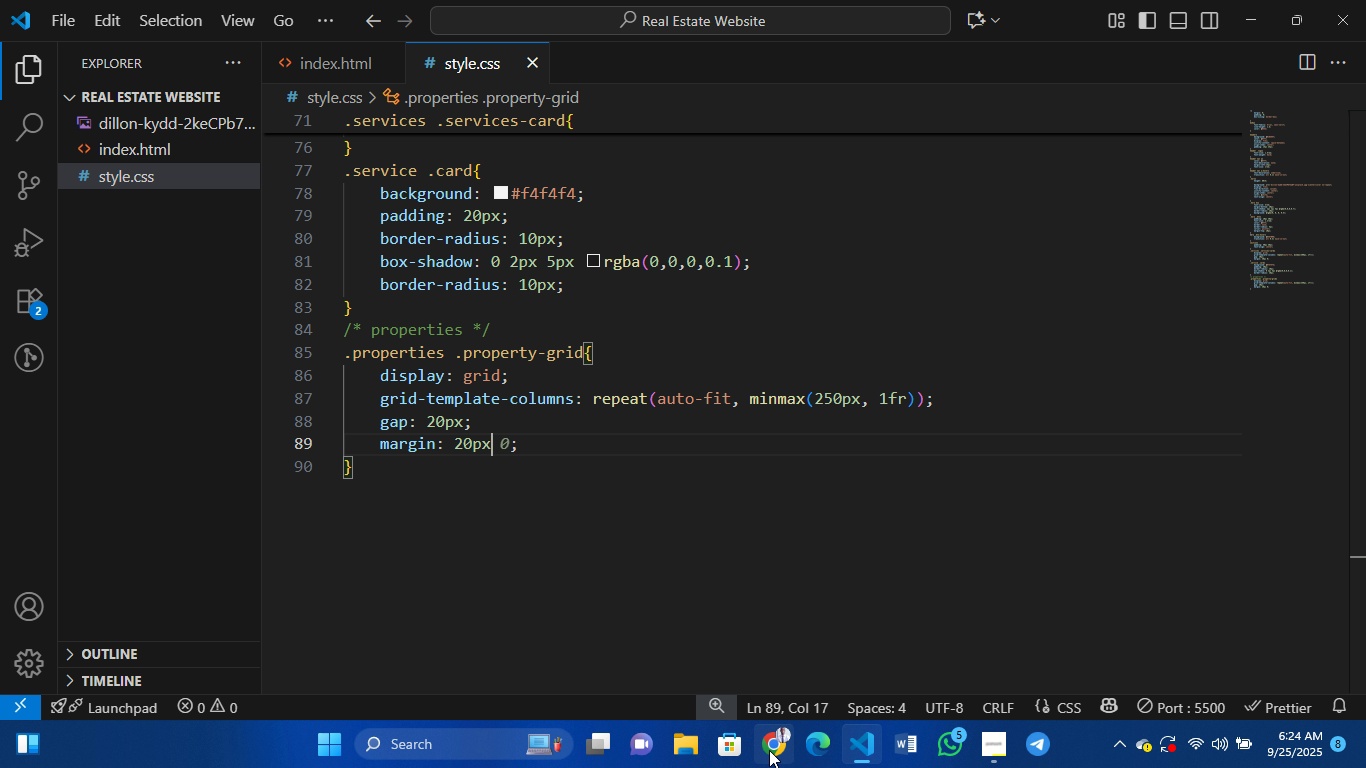 
left_click([769, 750])
 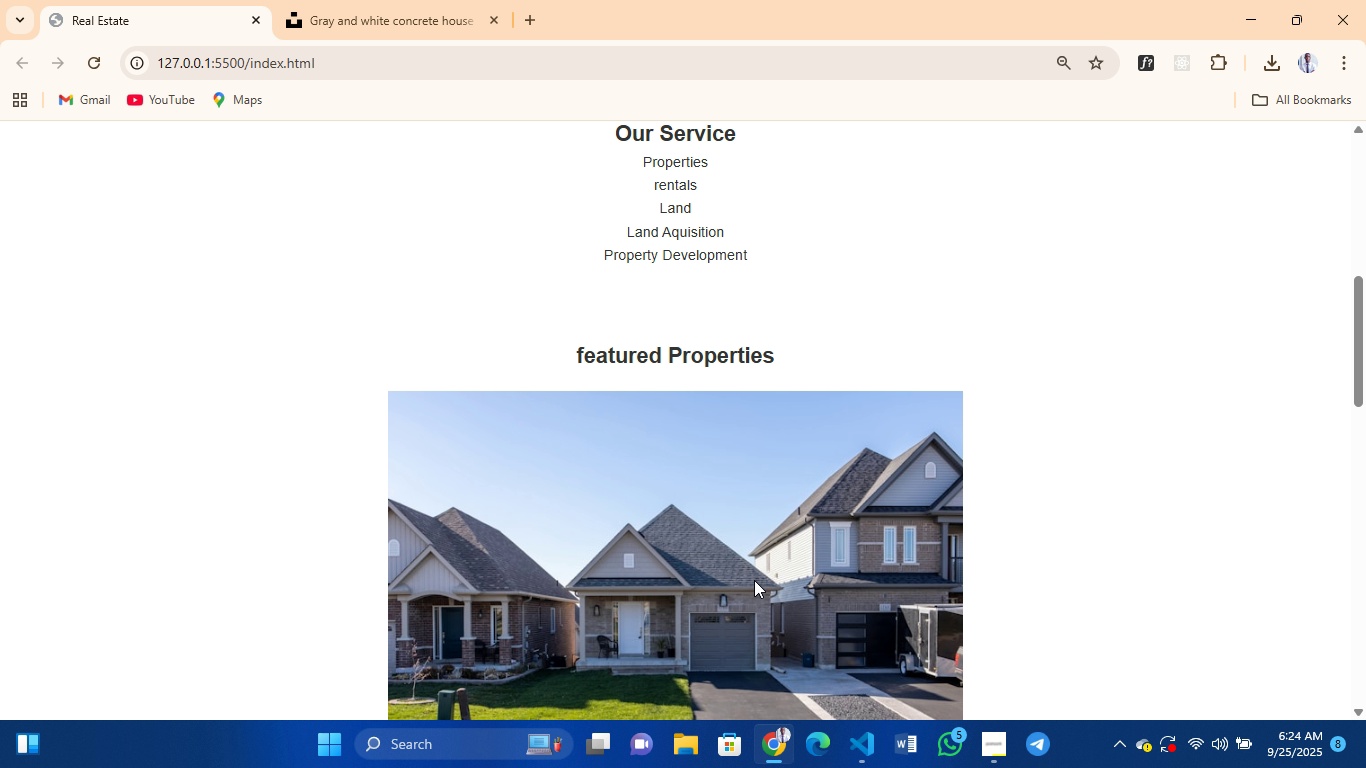 
scroll: coordinate [754, 580], scroll_direction: down, amount: 48.0
 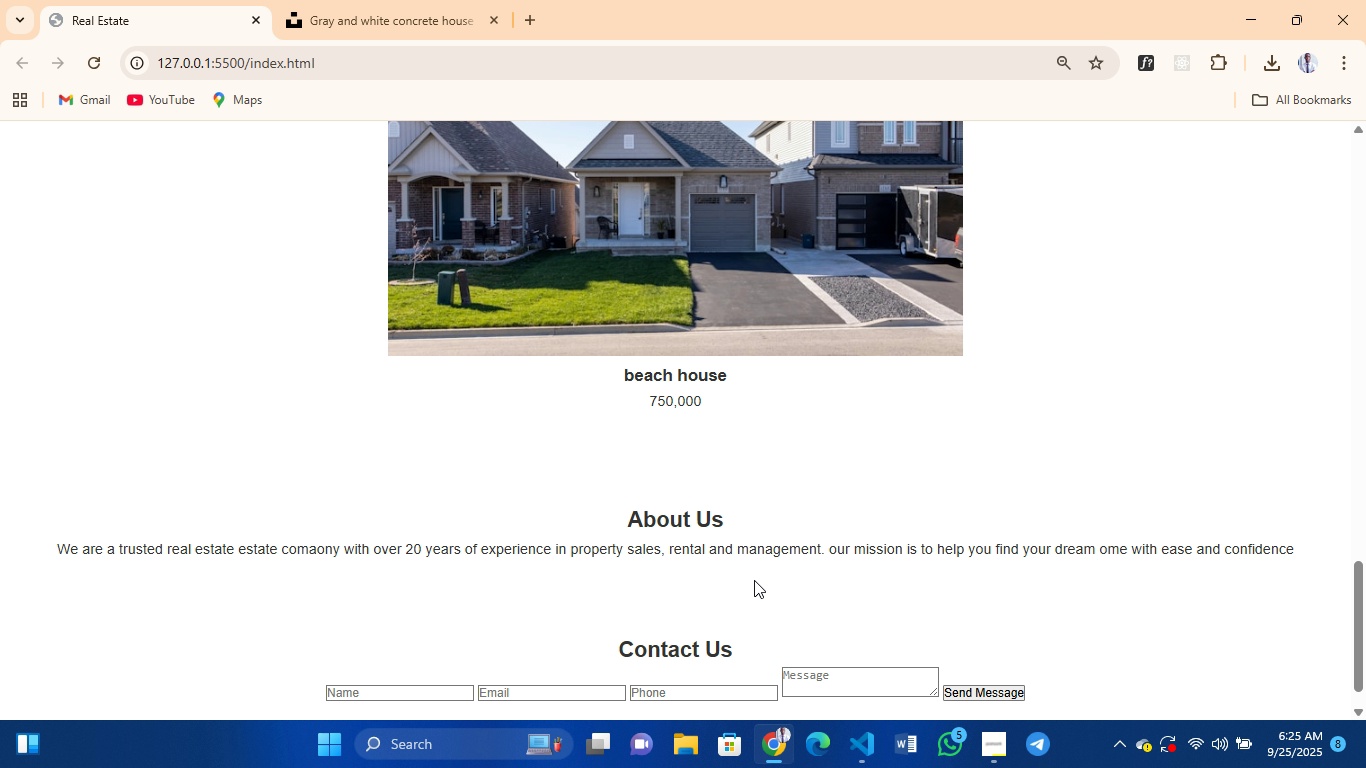 
scroll: coordinate [754, 580], scroll_direction: up, amount: 14.0
 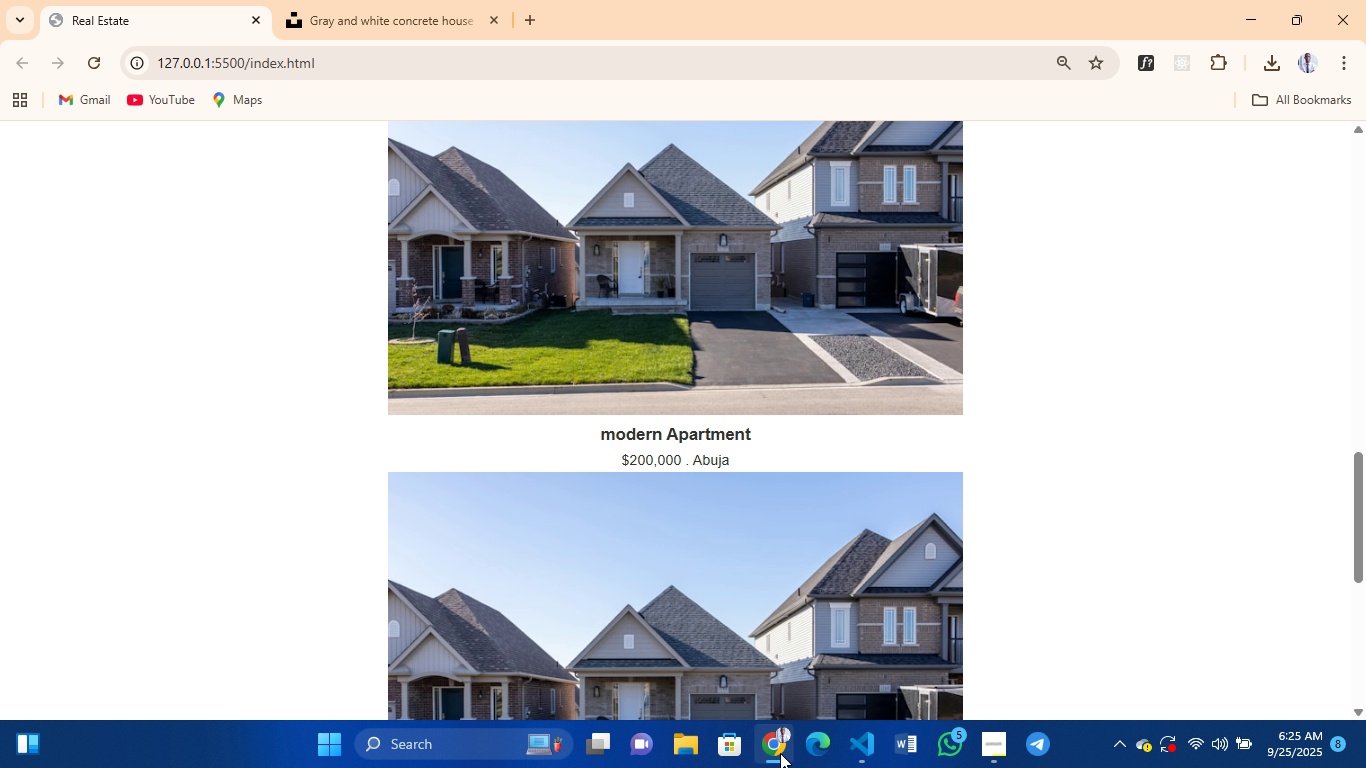 
left_click([780, 753])
 